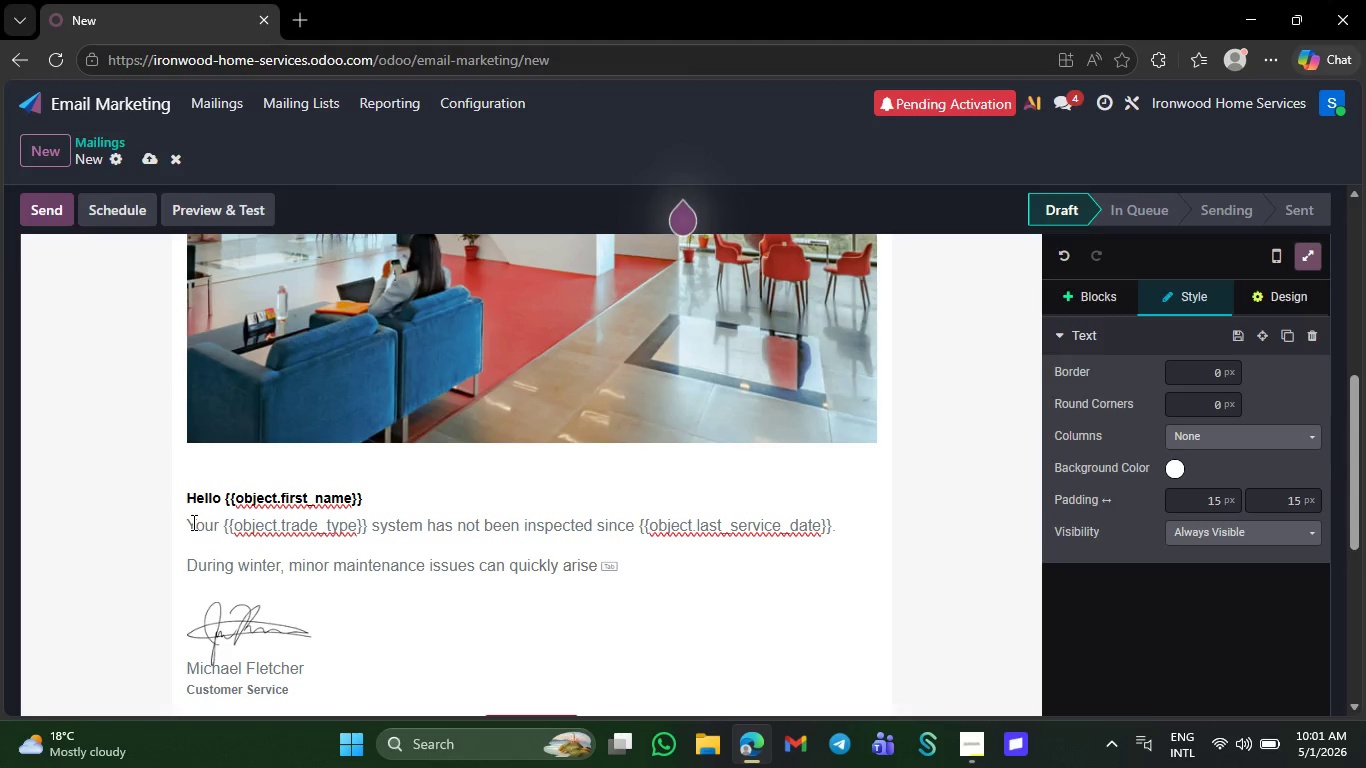 
key(Tab)
key(Backspace)
key(Backspace)
key(Backspace)
key(Backspace)
key(Backspace)
type(escalate into m)
key(Backspace)
type(ajor )
 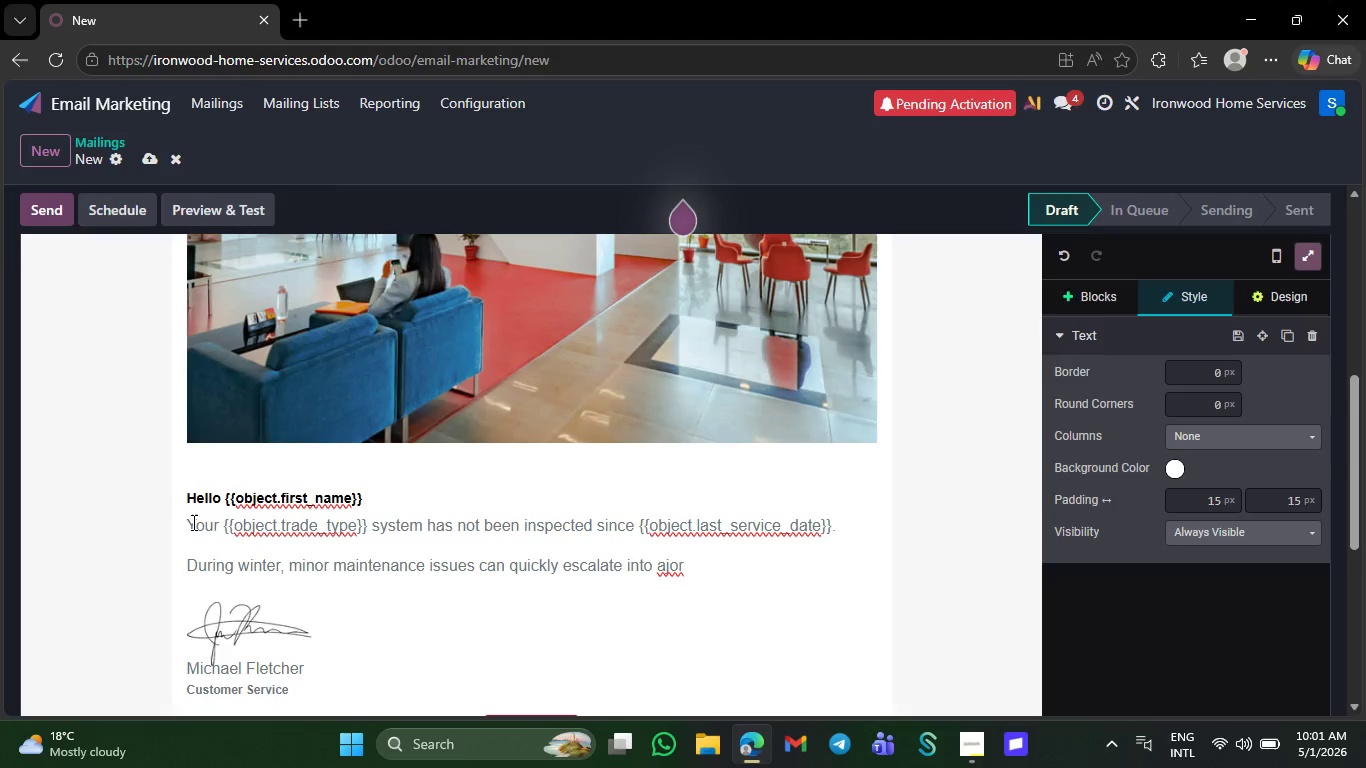 
key(Alt+Control+AltRight)
 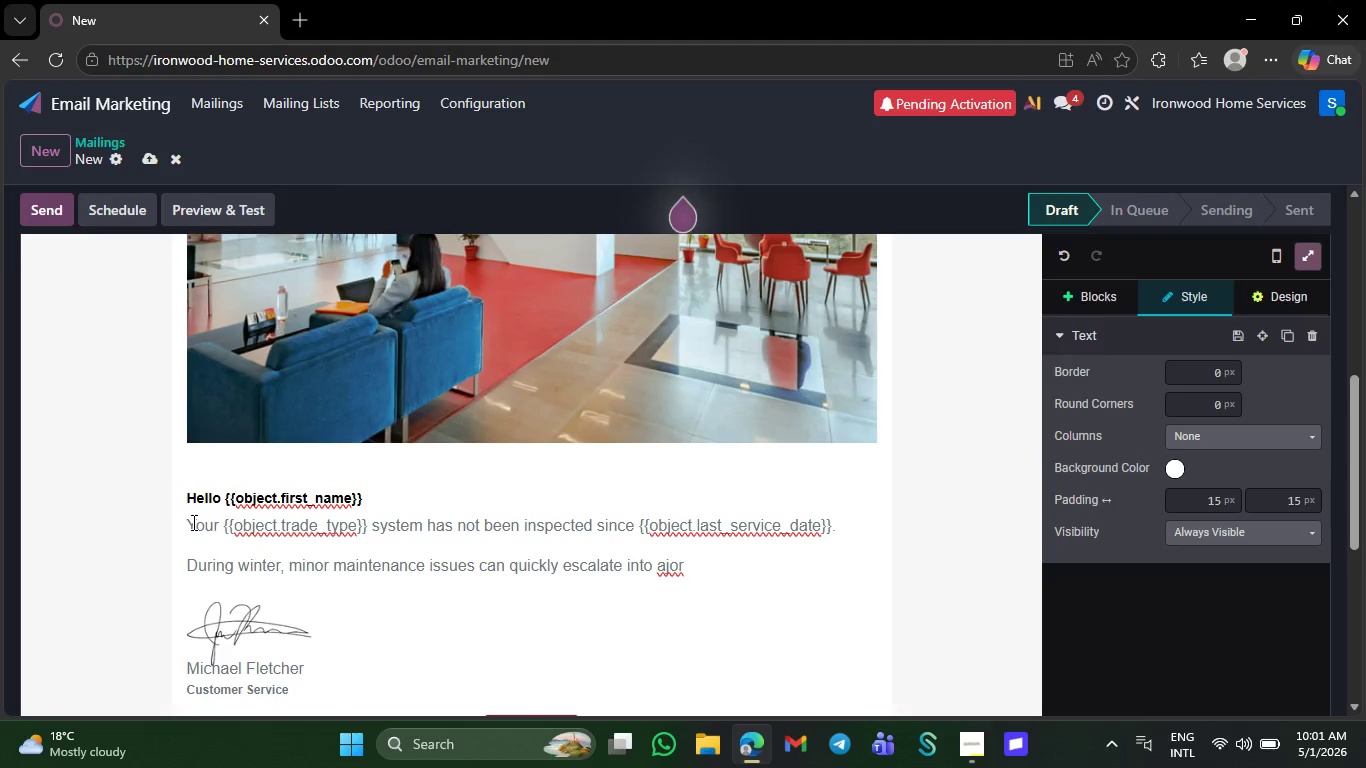 
key(Control+ControlLeft)
 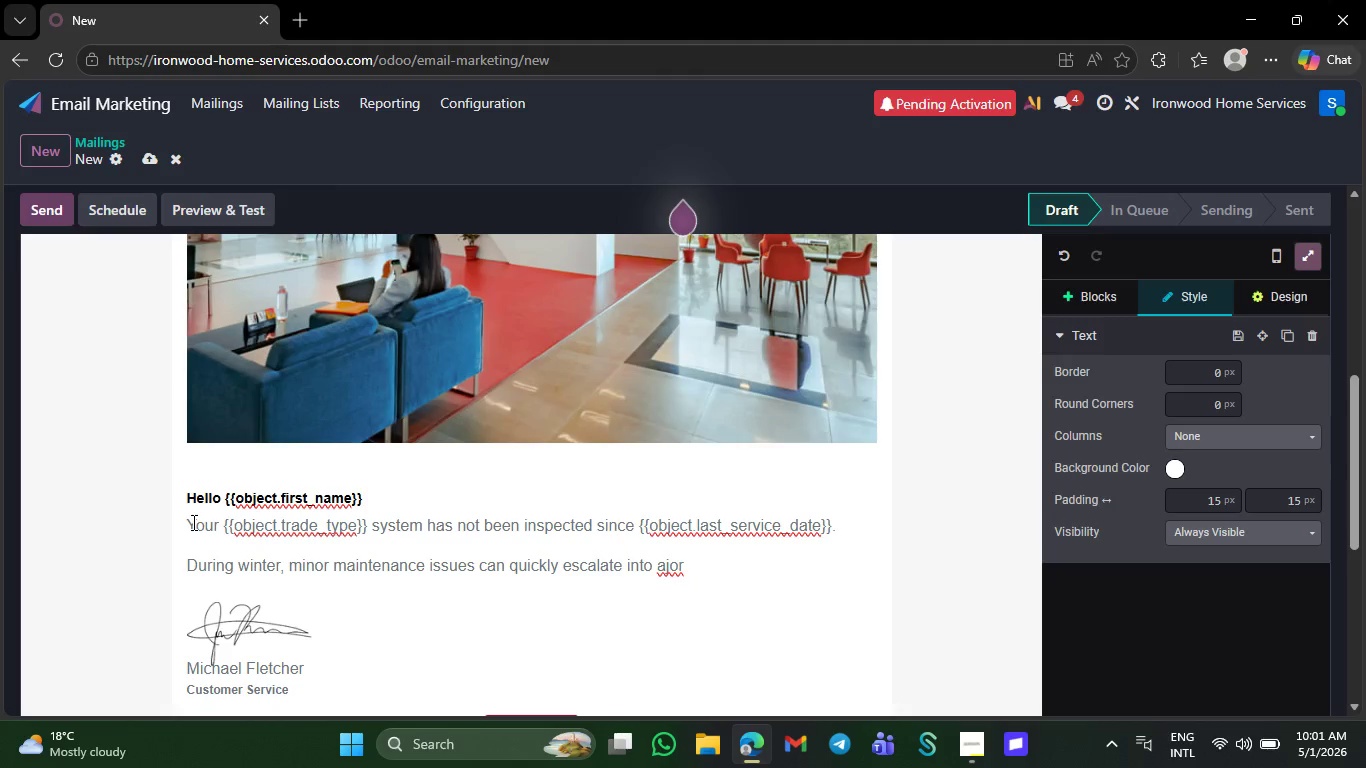 
key(Control+ControlLeft)
 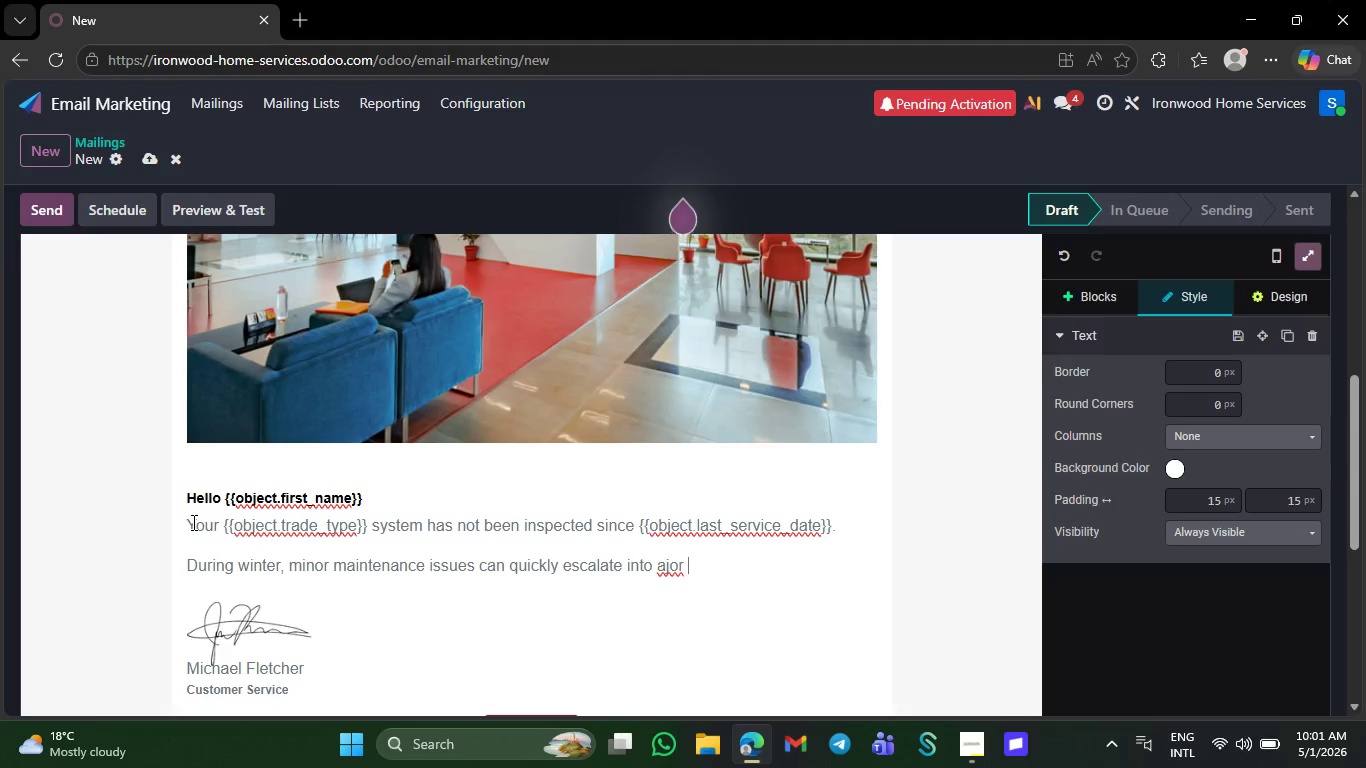 
key(Alt+Control+AltRight)
 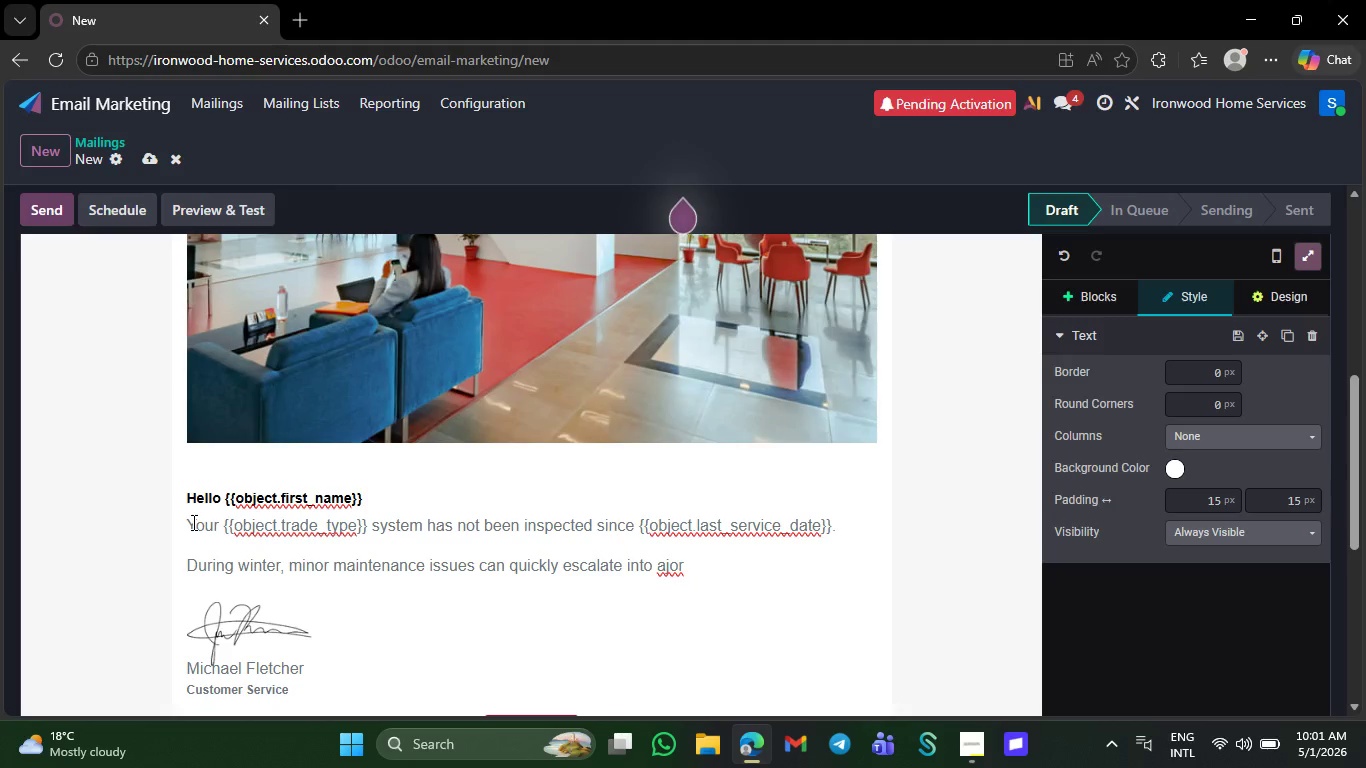 
key(Alt+Control+AltRight)
 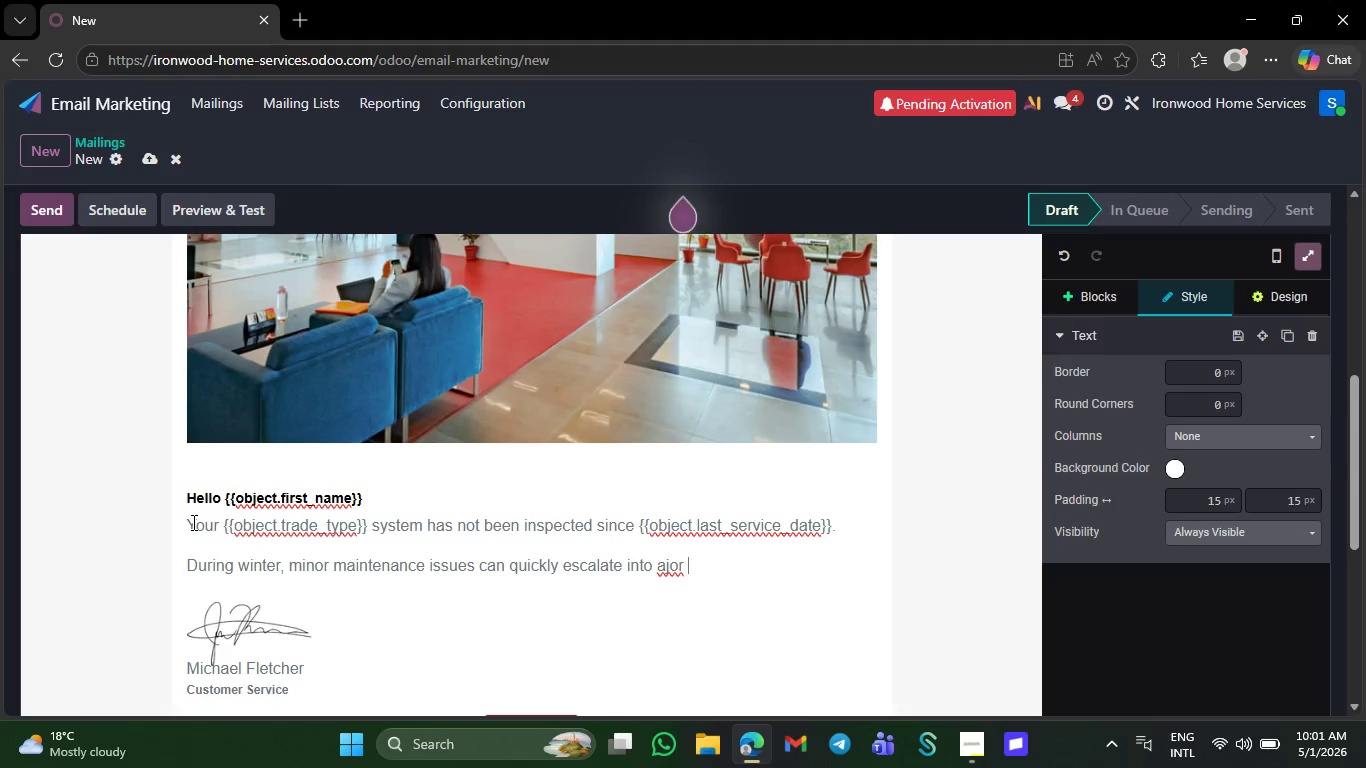 
key(Control+ControlLeft)
 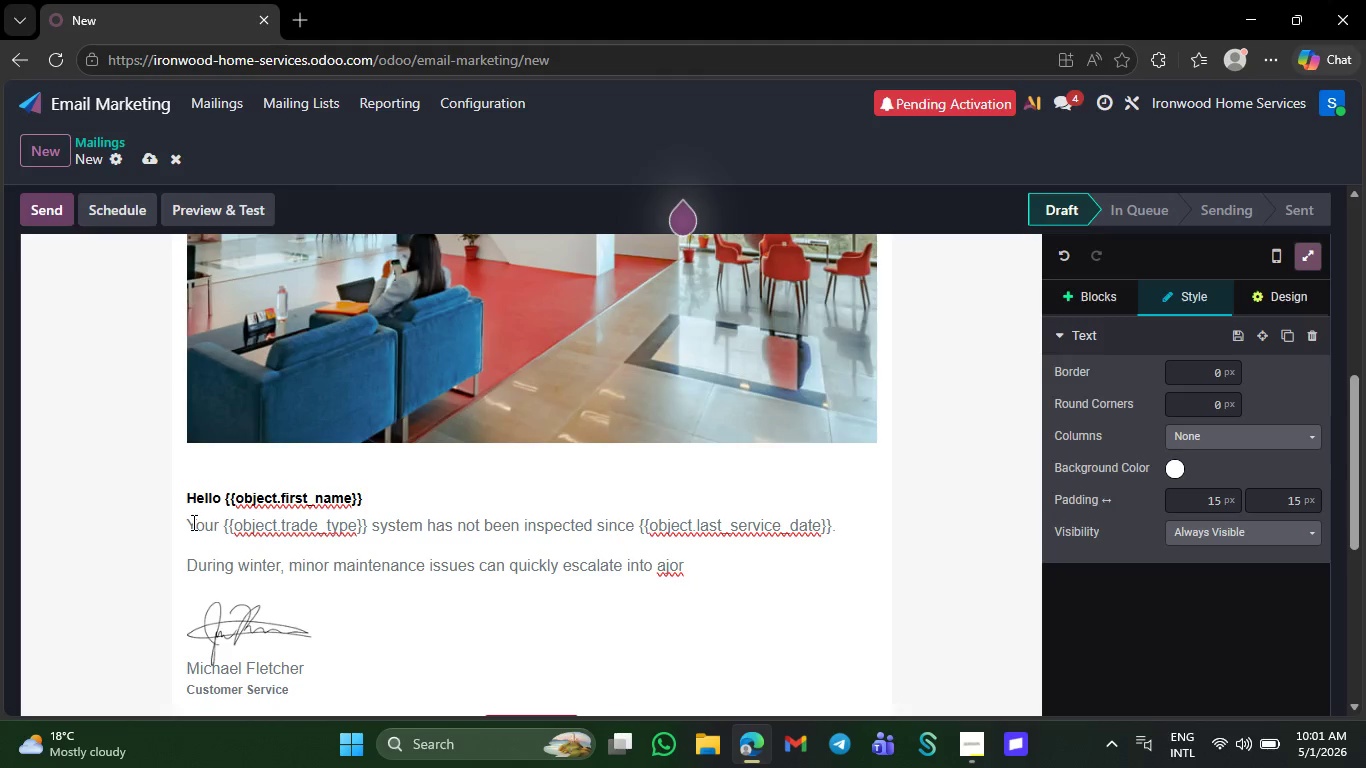 
key(Control+ControlLeft)
 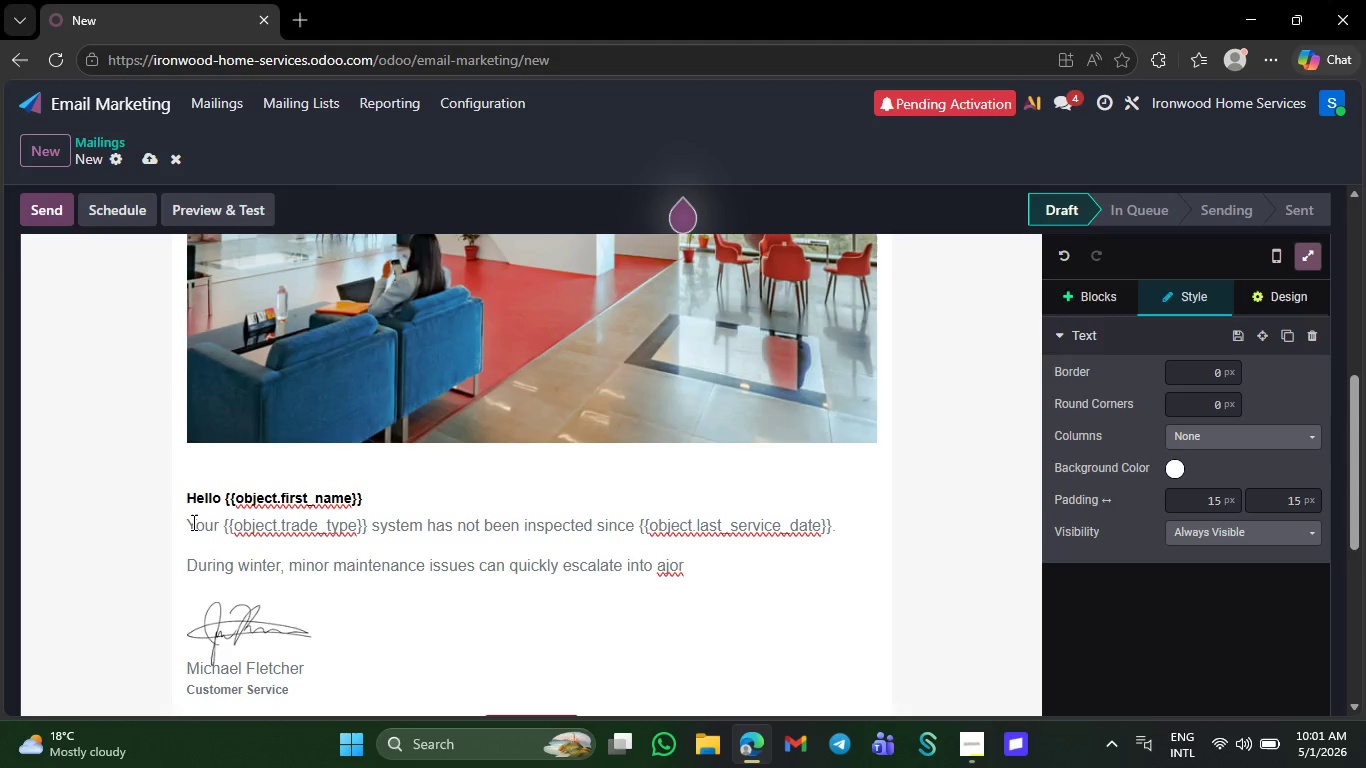 
key(Alt+Control+AltRight)
 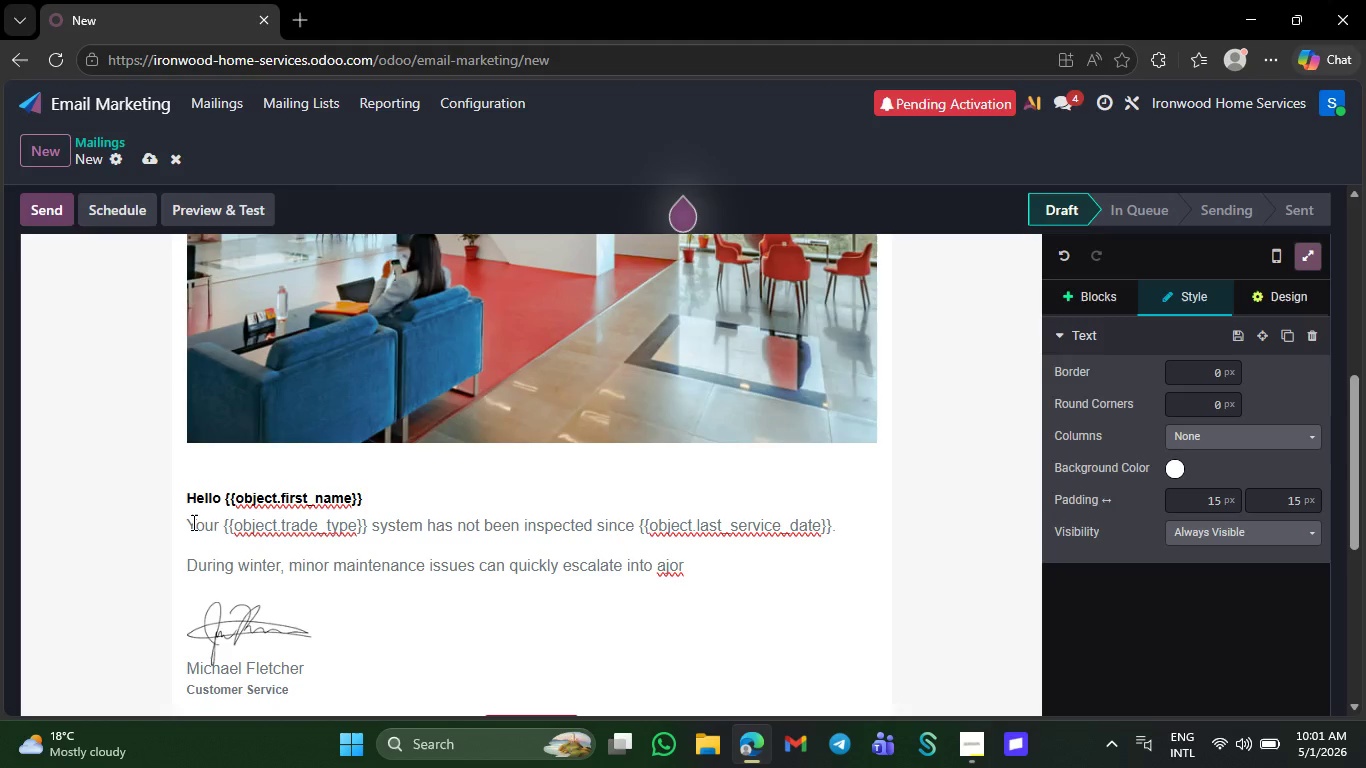 
key(Control+ControlRight)
 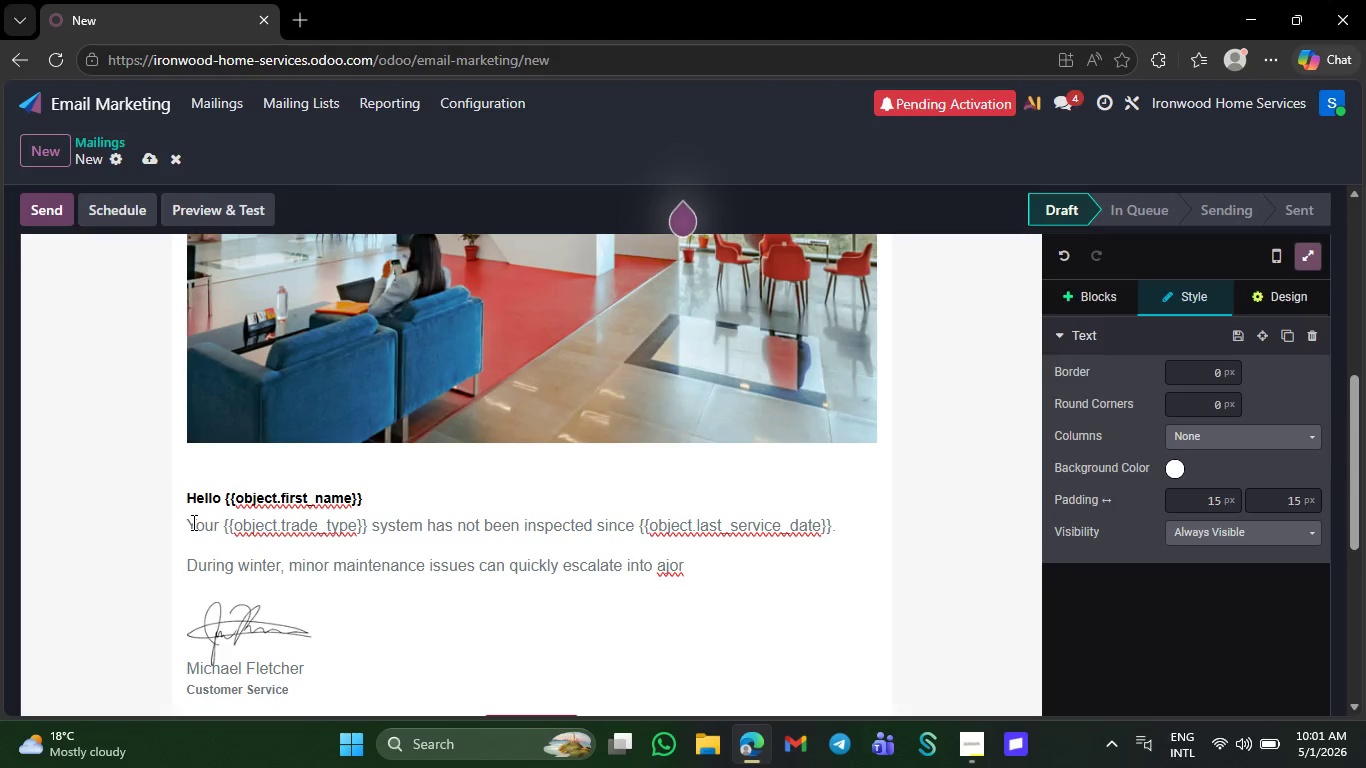 
key(Control+ControlRight)
 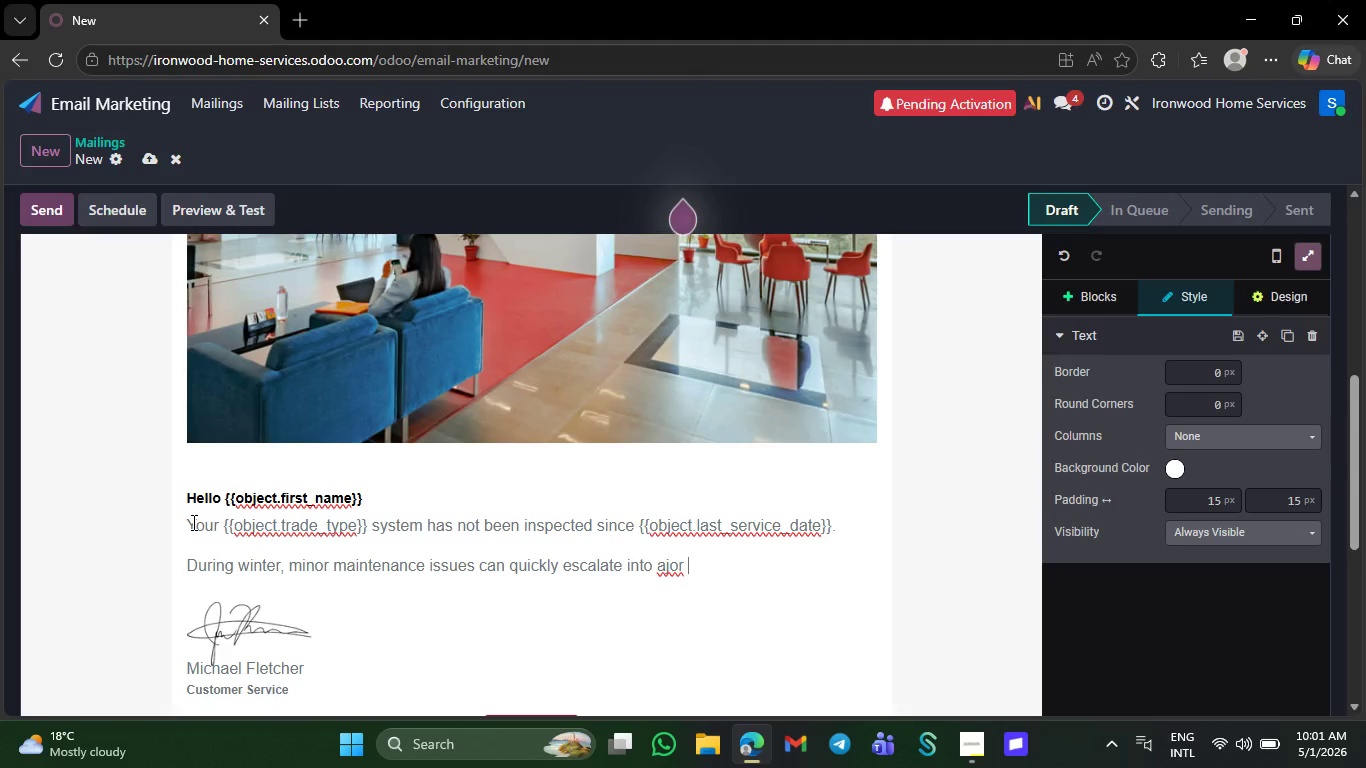 
key(Control+ControlRight)
 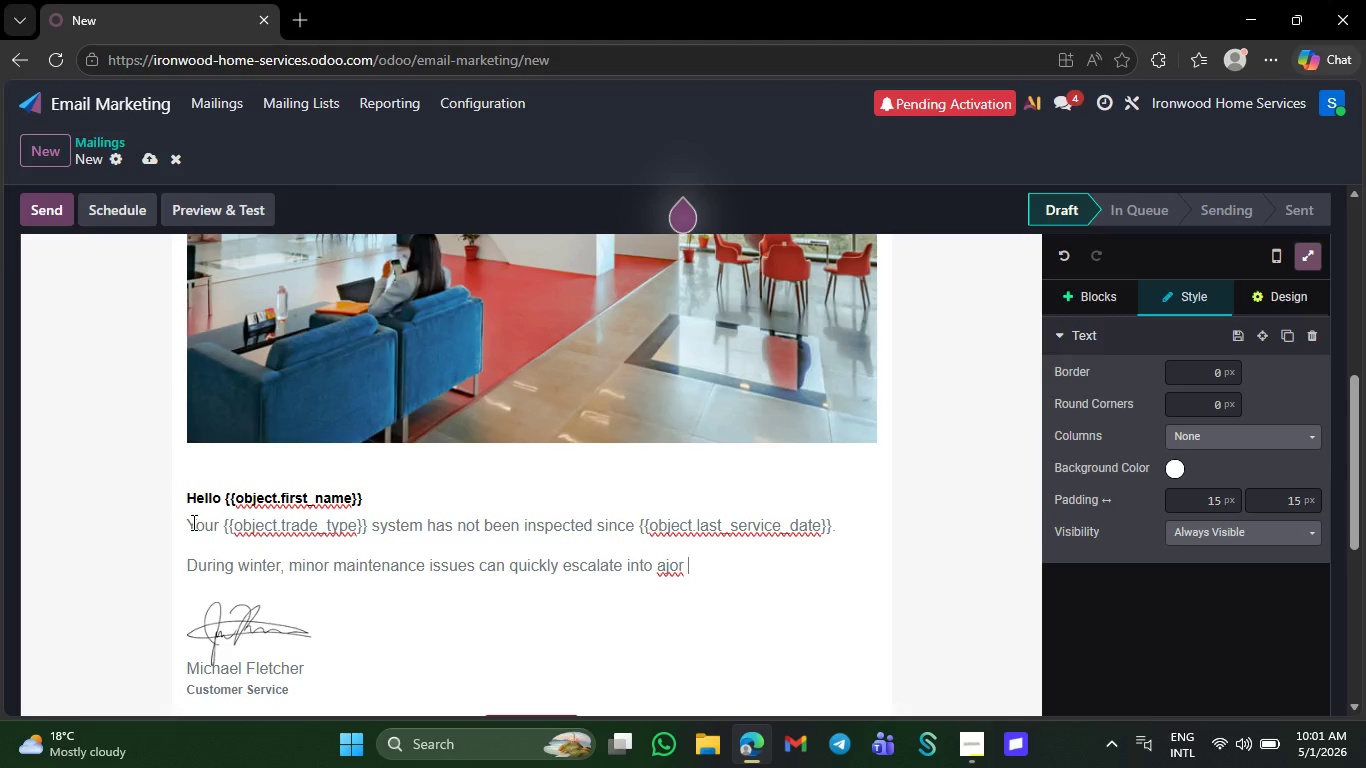 
key(Control+ControlRight)
 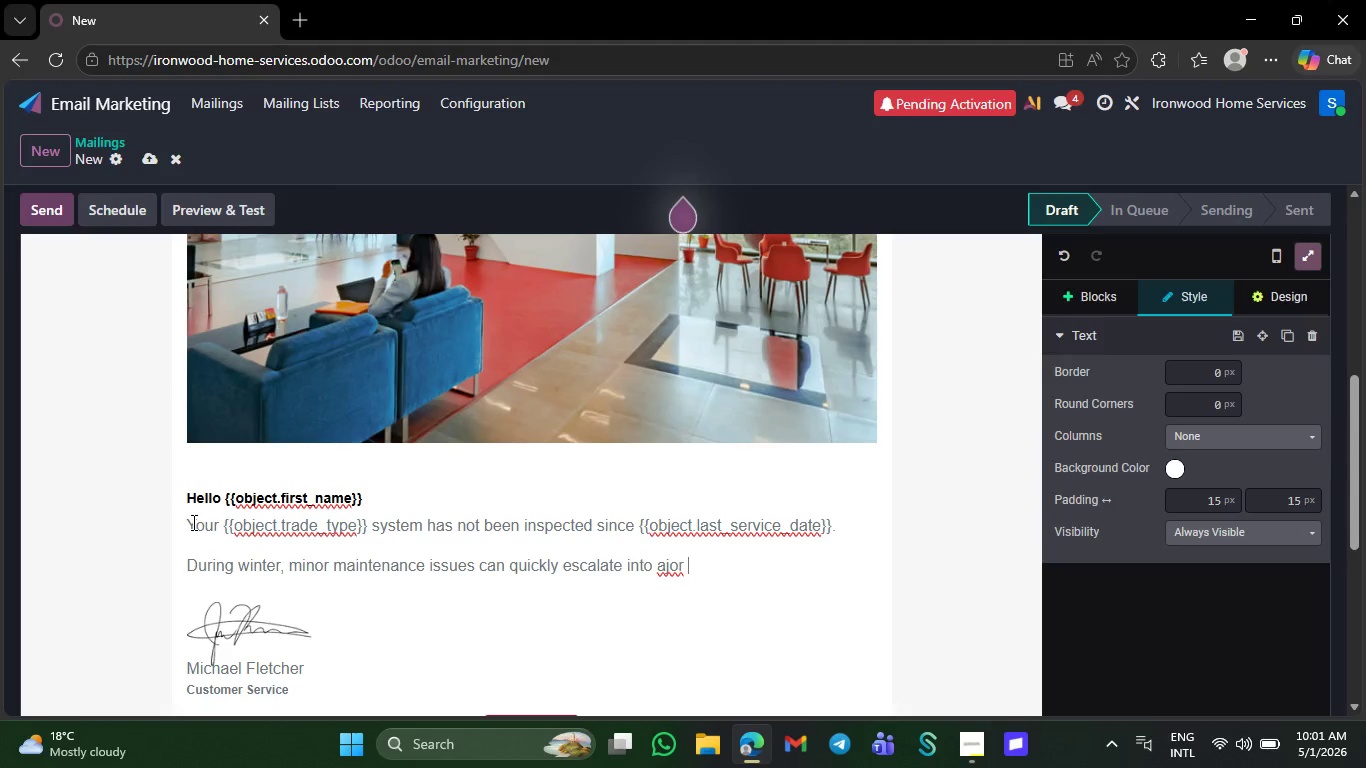 
key(Control+ControlRight)
 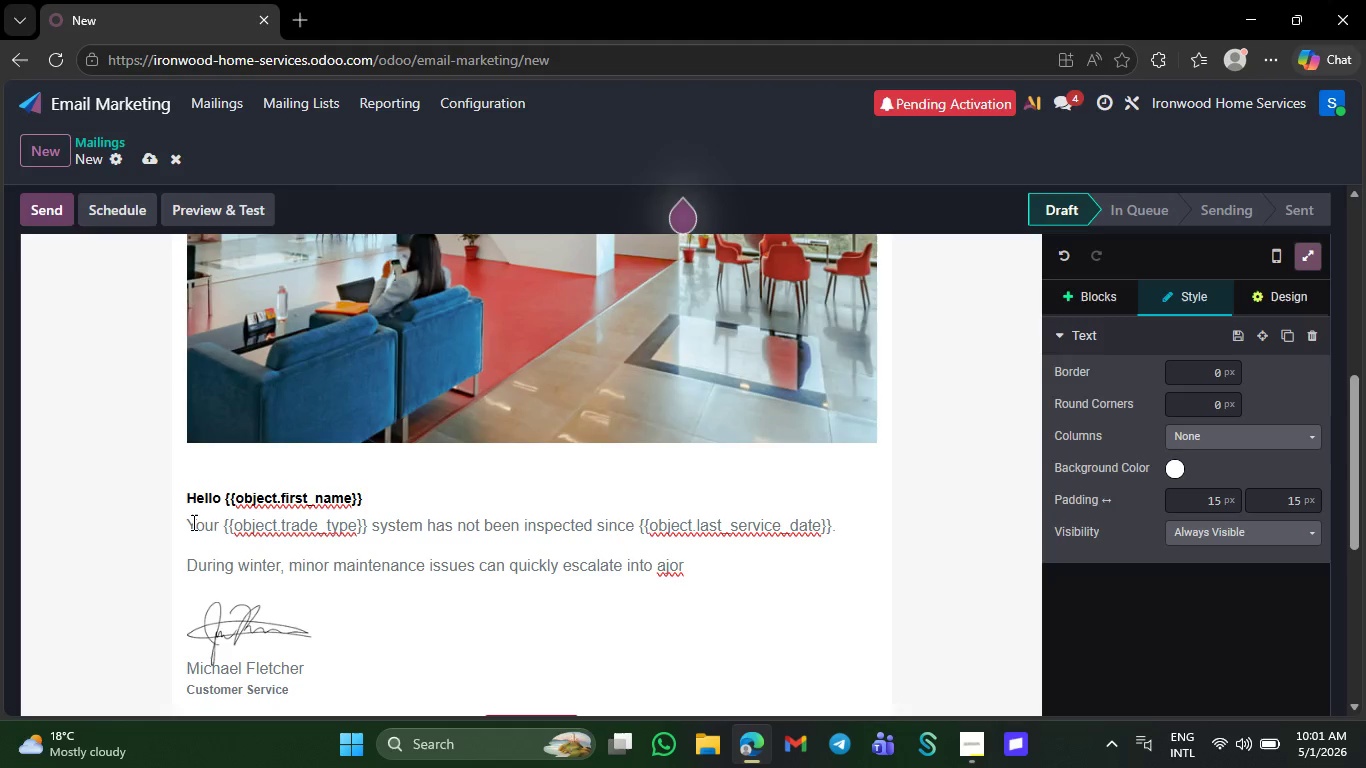 
key(ArrowLeft)
 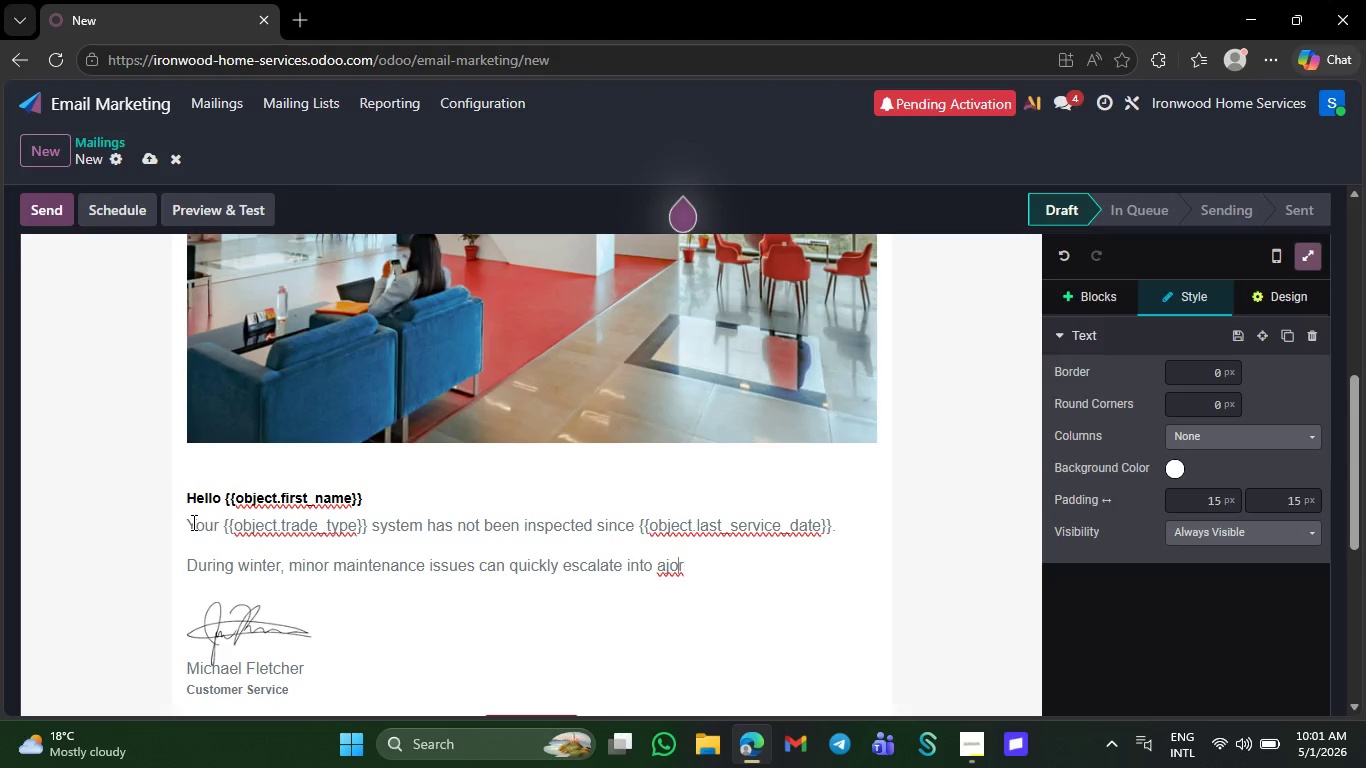 
key(ArrowLeft)
 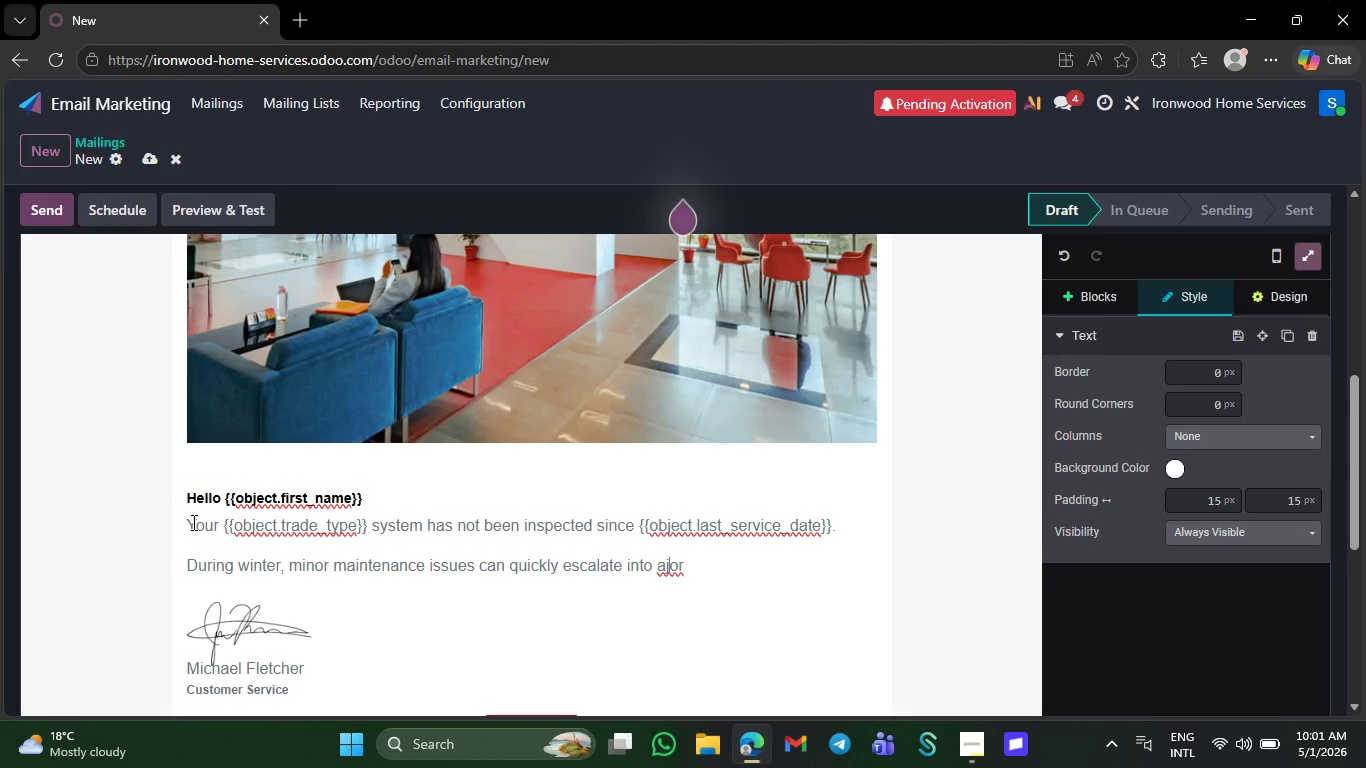 
key(ArrowLeft)
 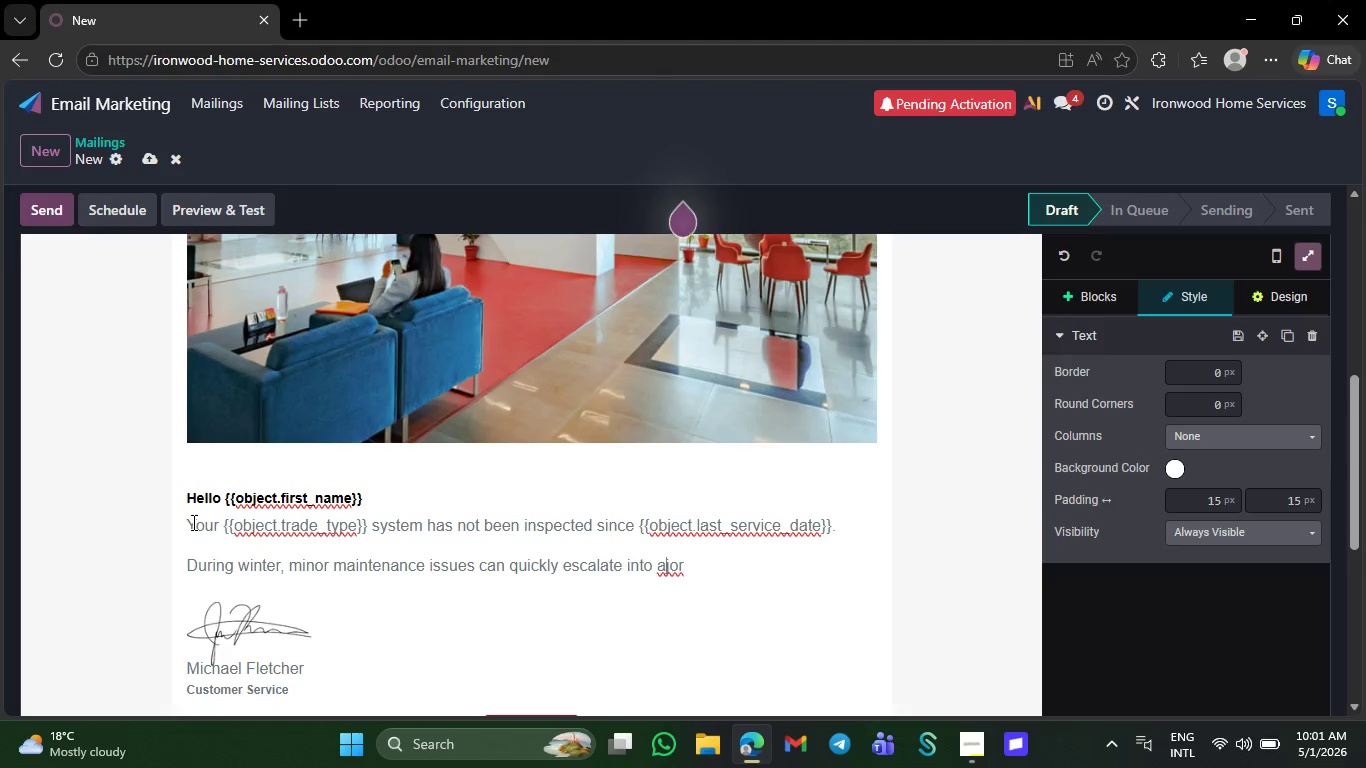 
key(ArrowLeft)
 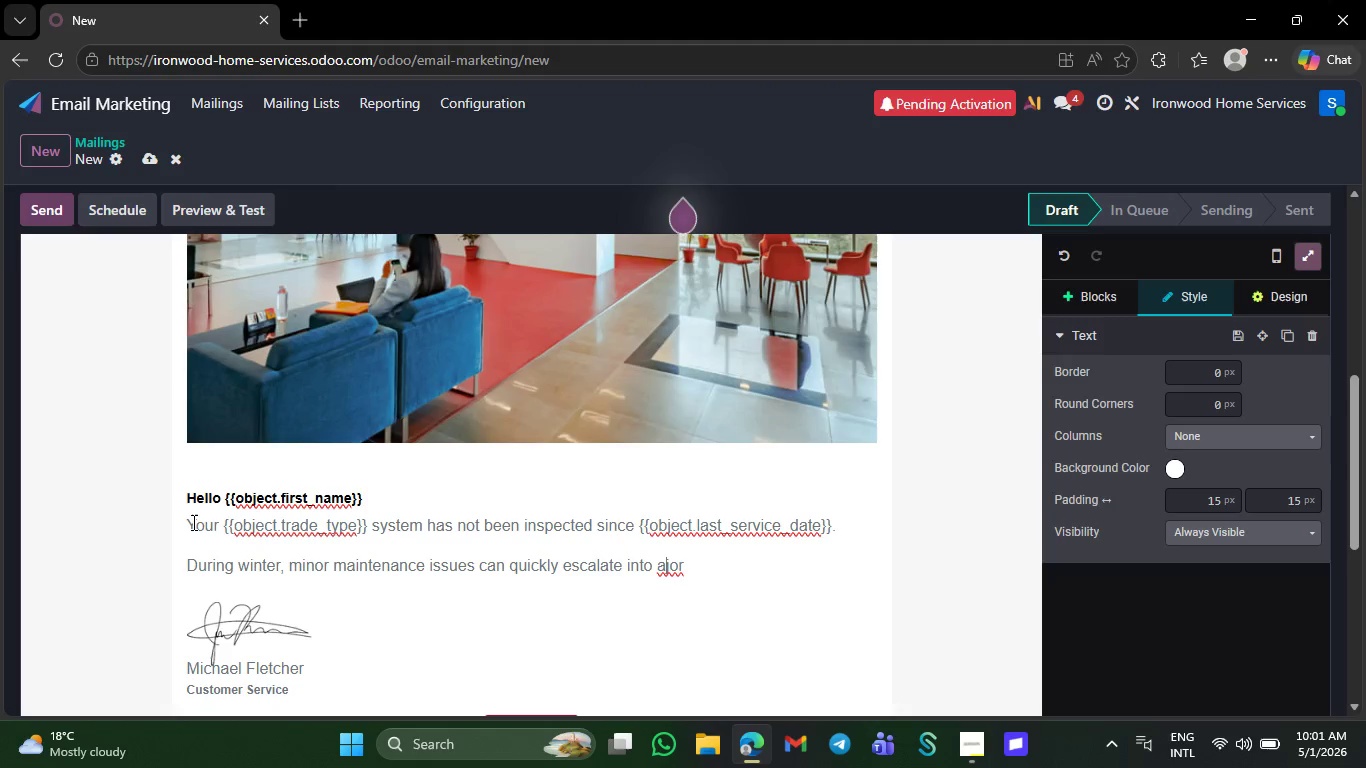 
key(ArrowLeft)
 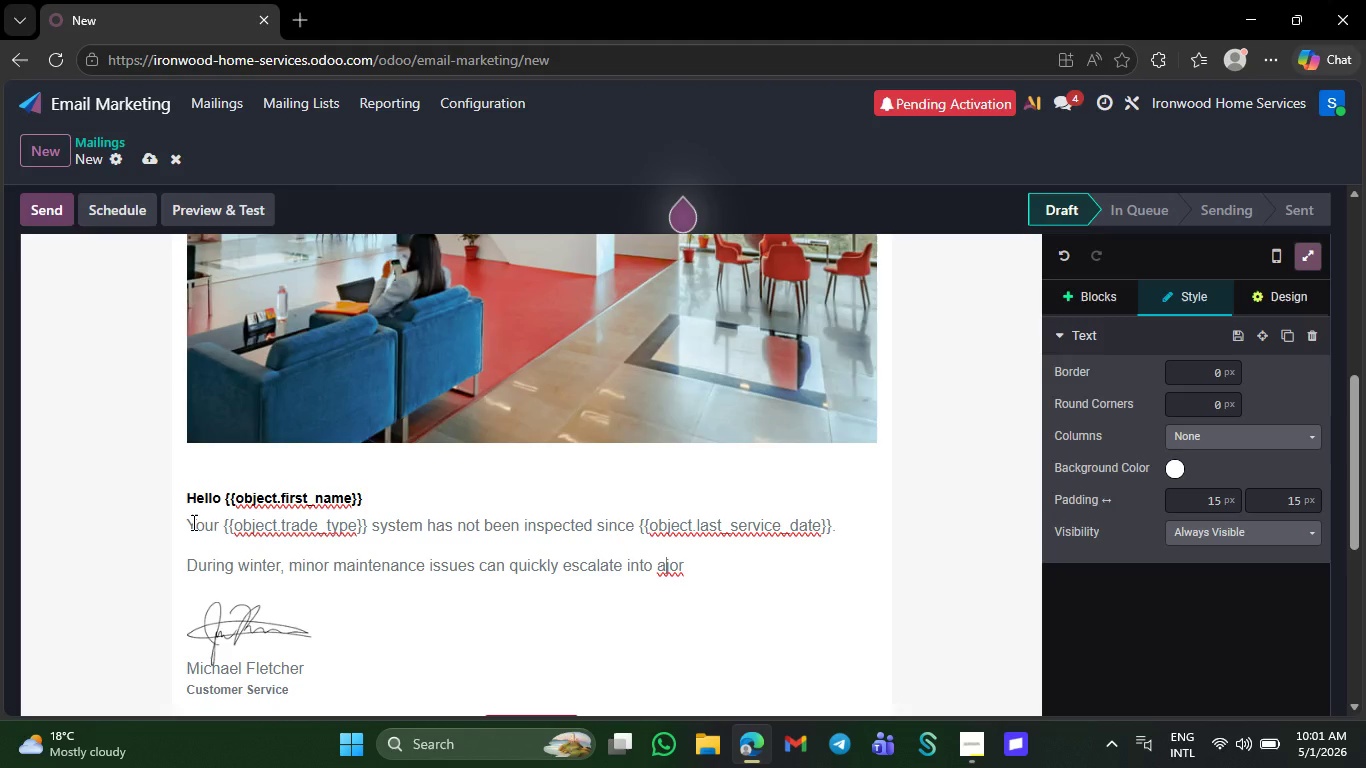 
key(ArrowLeft)
 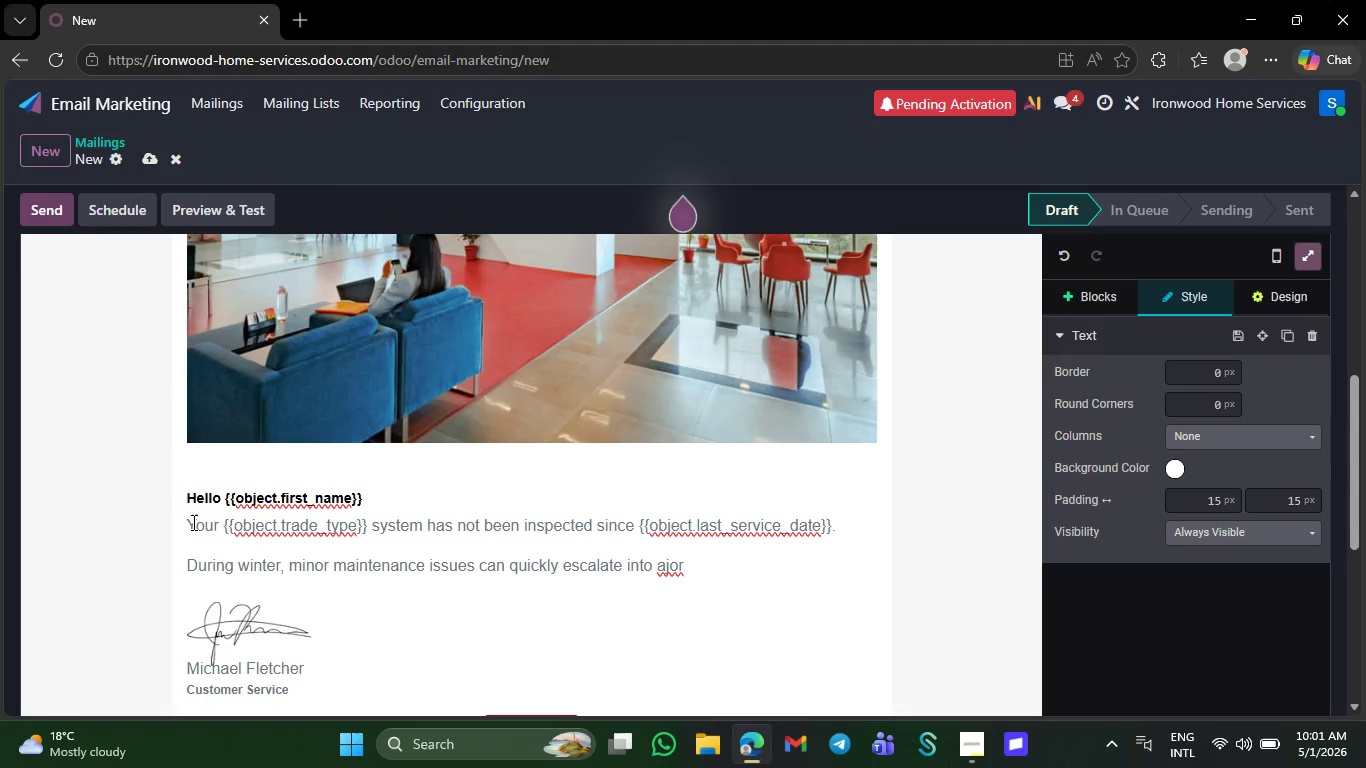 
key(ArrowRight)
 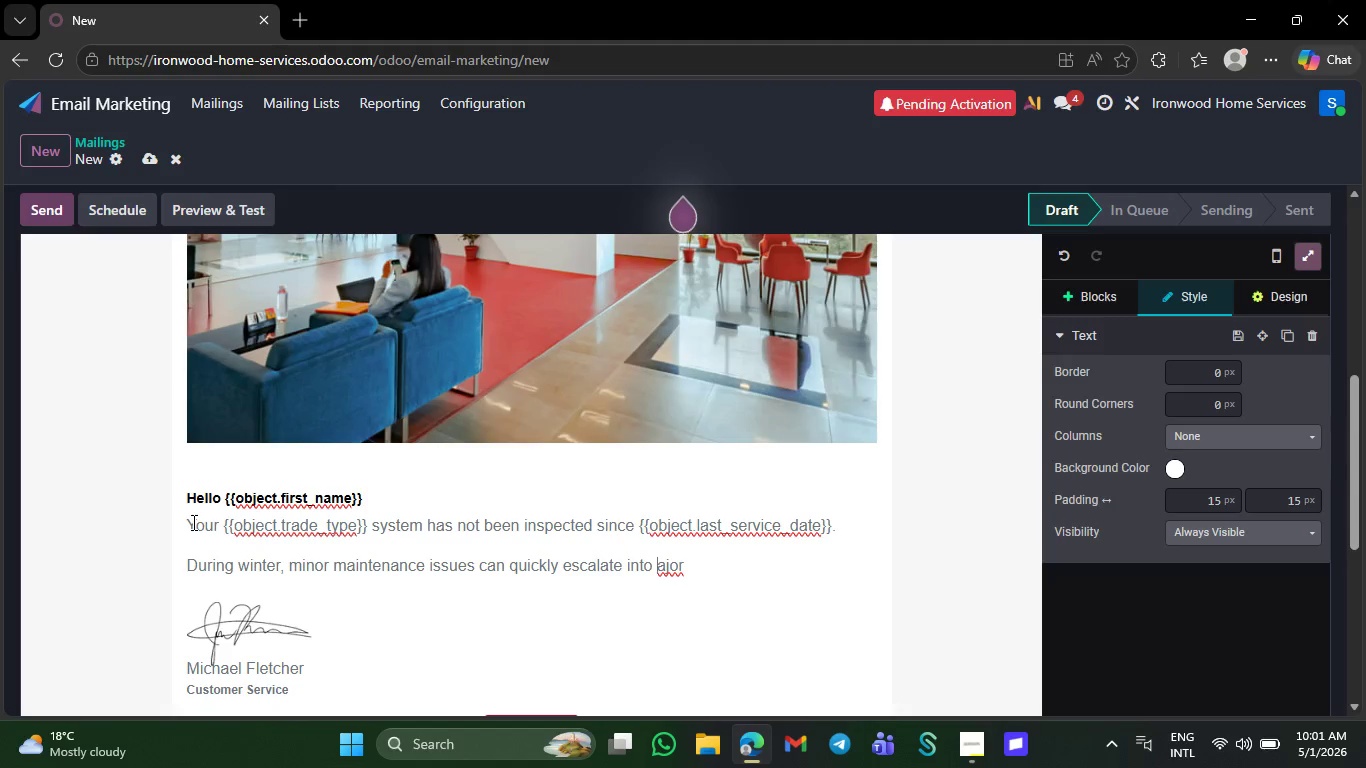 
key(M)
 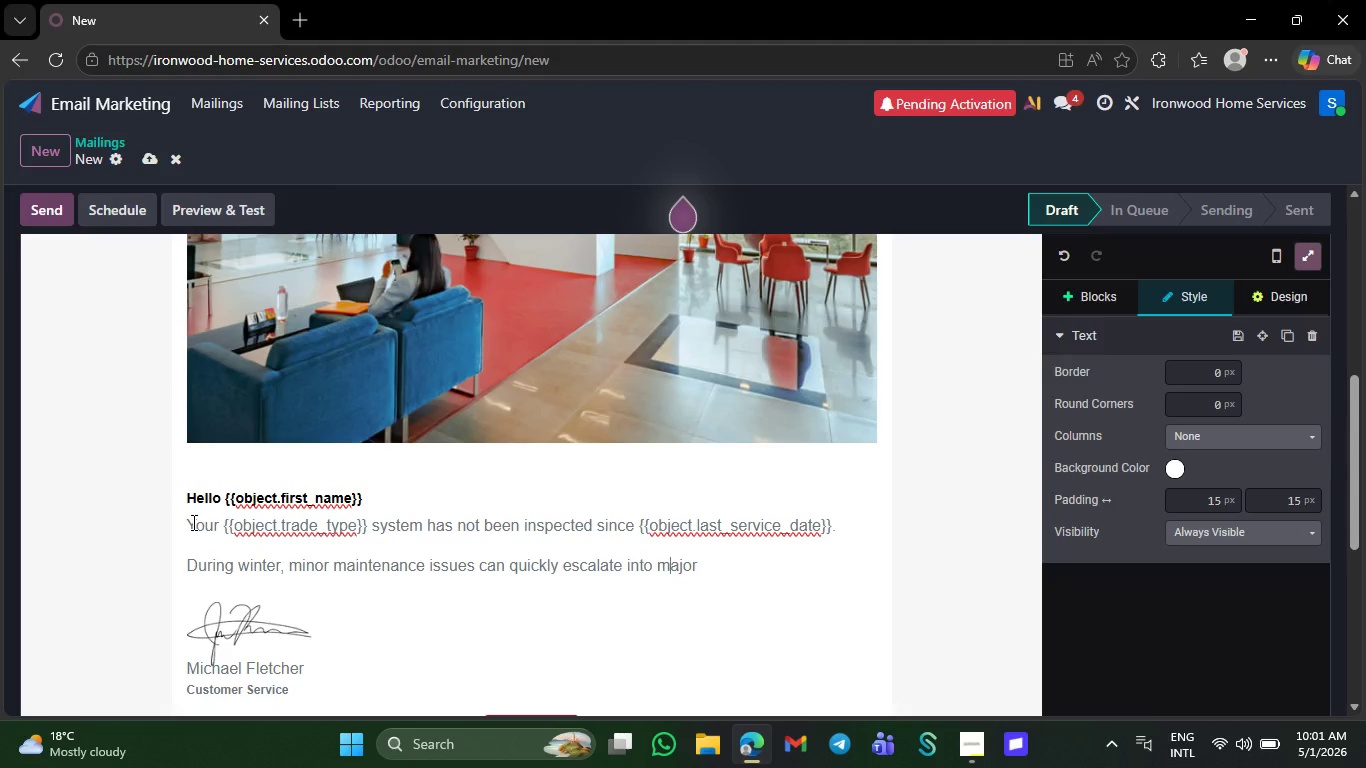 
key(ArrowRight)
 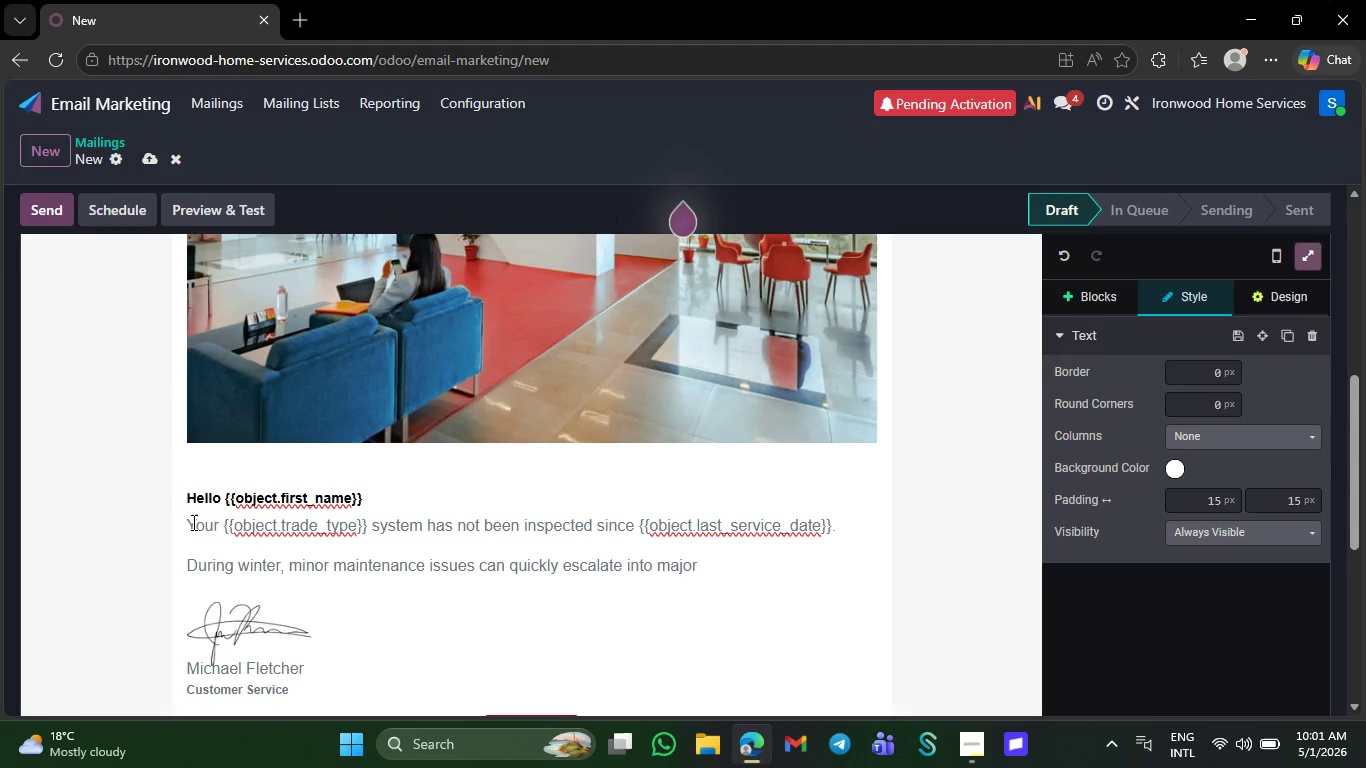 
key(ArrowRight)
 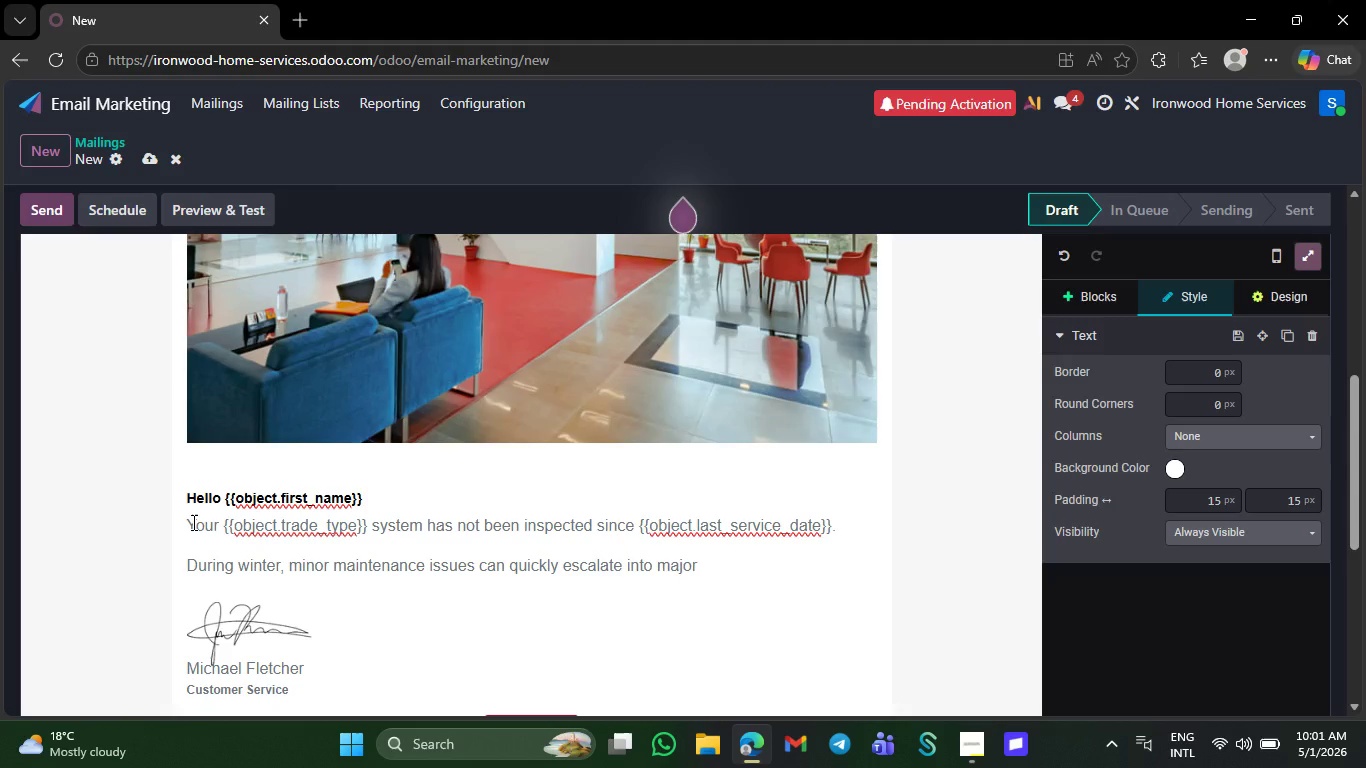 
key(ArrowRight)
 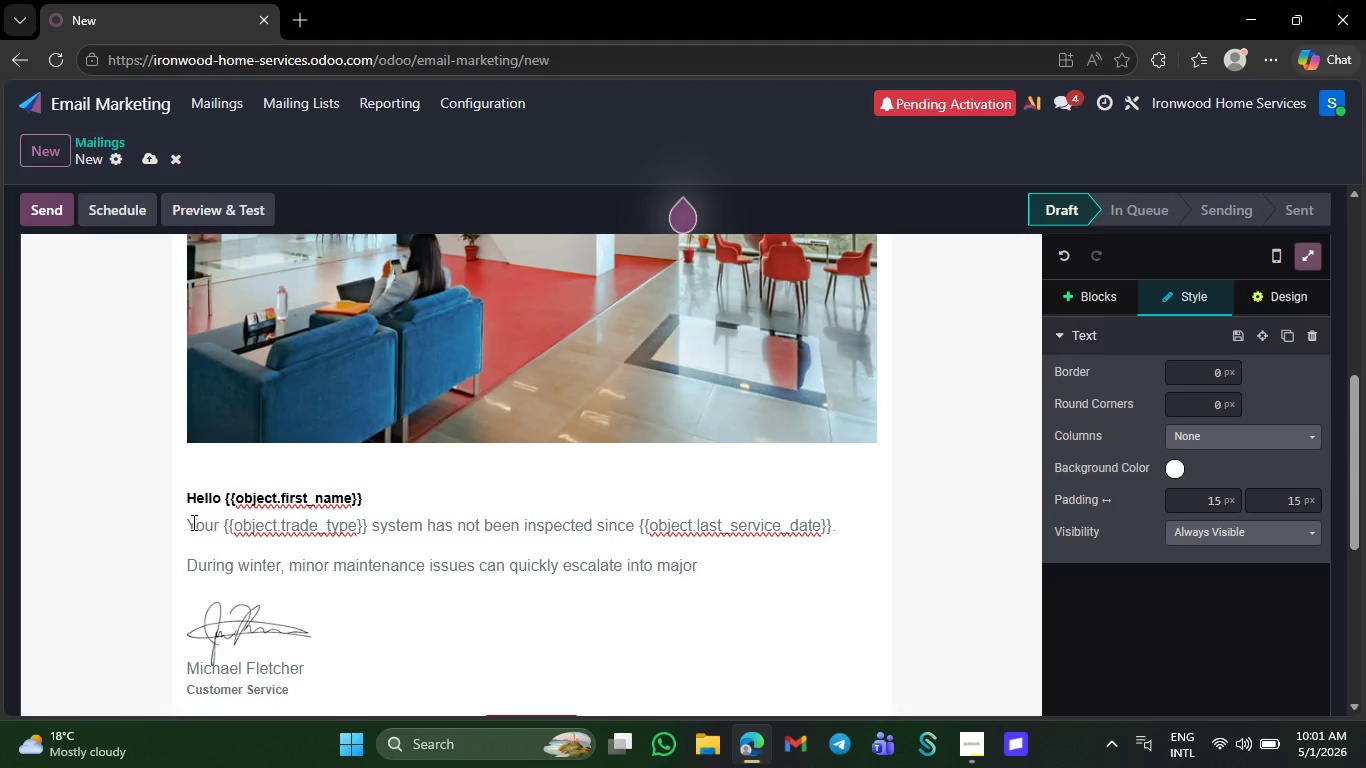 
key(ArrowRight)
 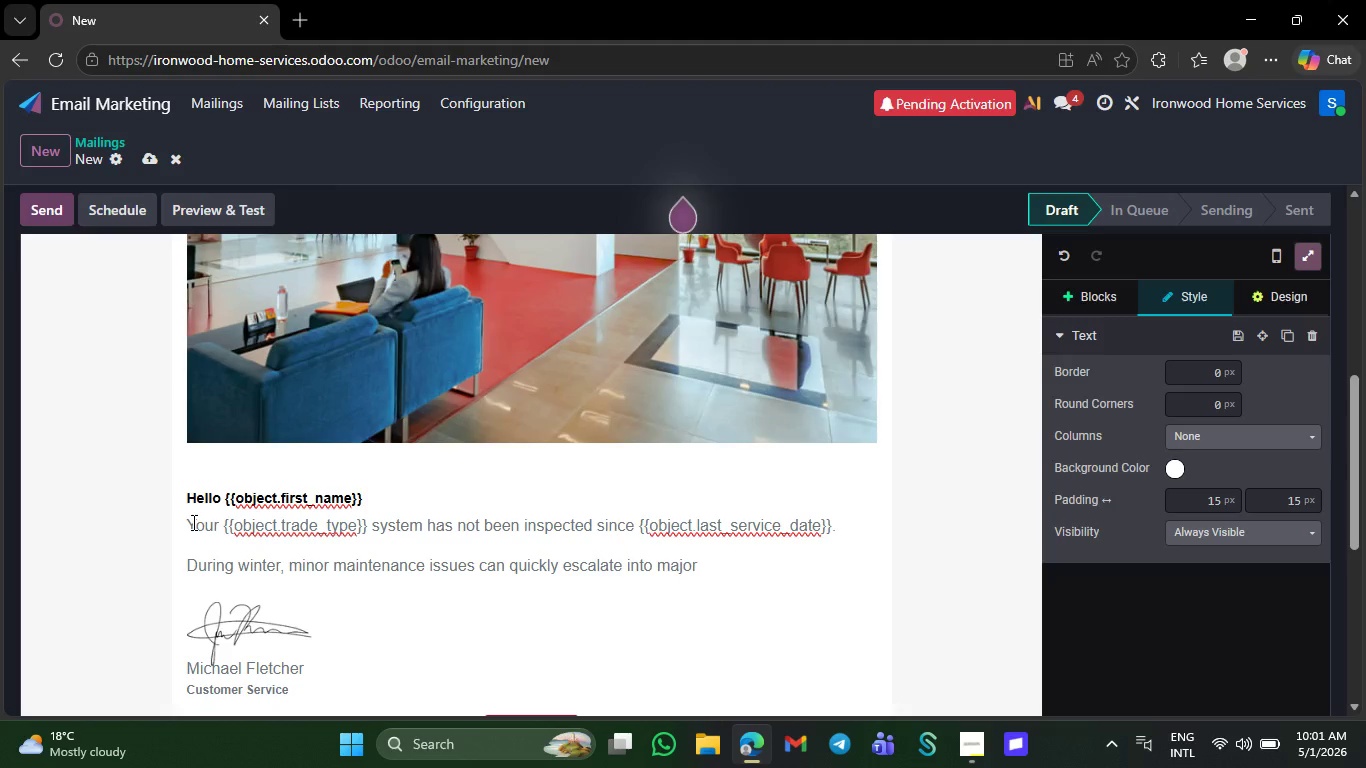 
key(ArrowRight)
 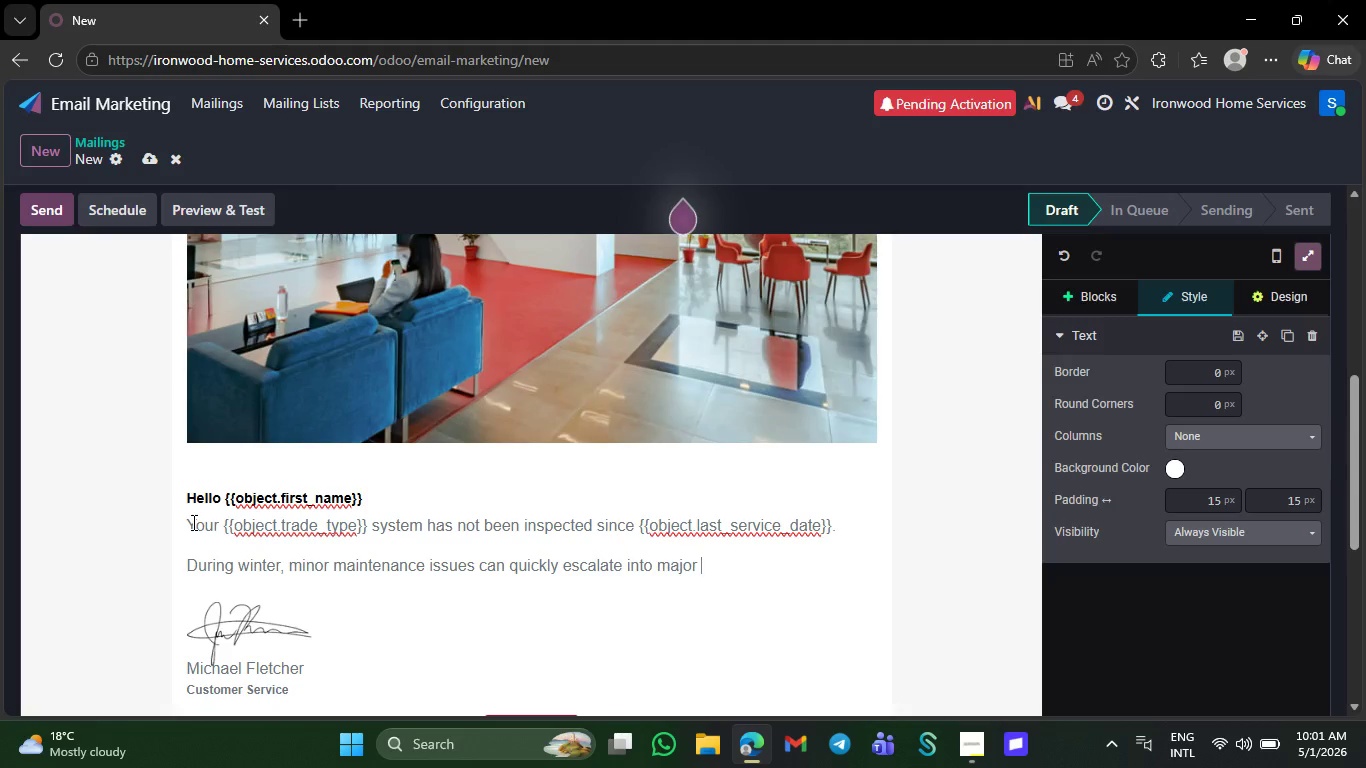 
type(repairs_)
key(Backspace)
type(-)
key(Backspace)
type( particularly in systrem)
key(Backspace)
key(Backspace)
key(Backspace)
type(em older than {{object )
key(Backspace)
type(.system )
key(Backspace)
type(_age}} years.)
 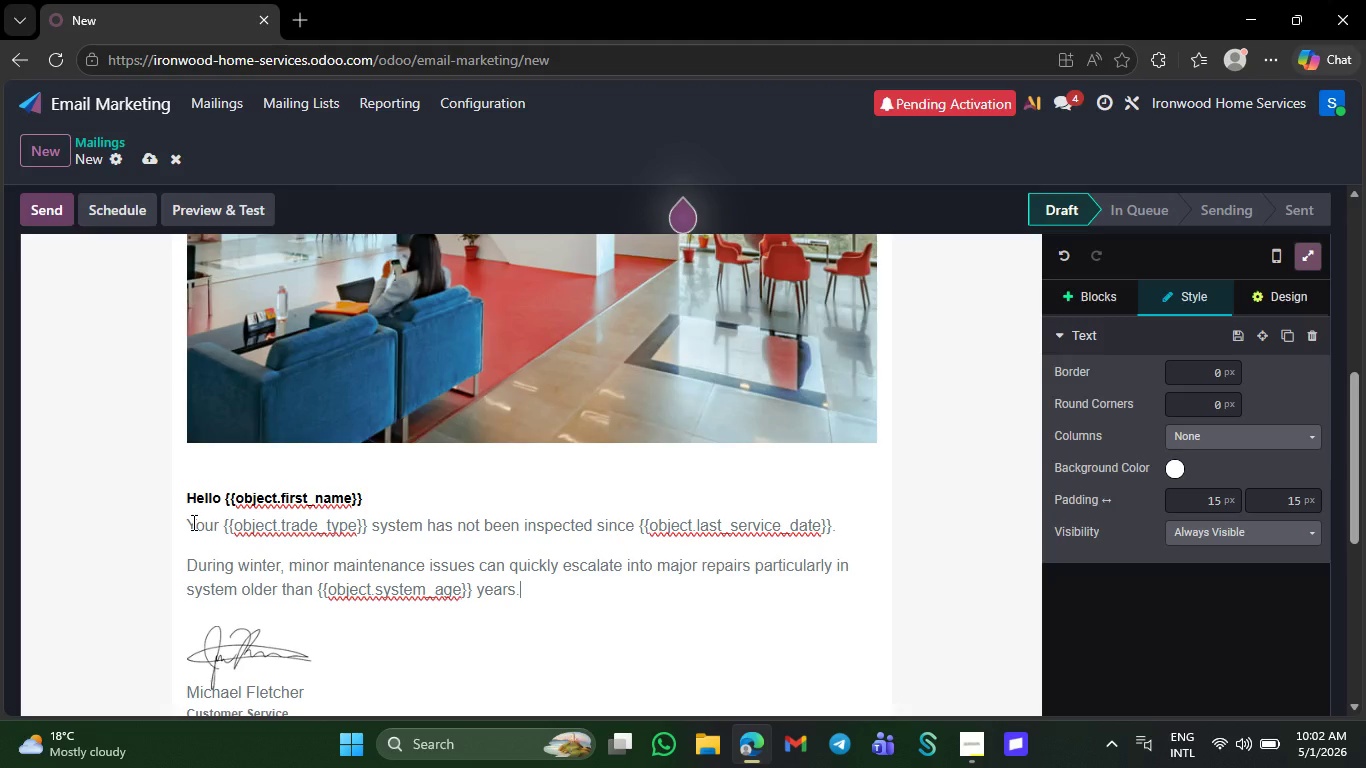 
key(NumpadEnter)
type(our )
key(Backspace)
key(Backspace)
key(Backspace)
key(Backspace)
type(Our licensed Ironwood technicians )
 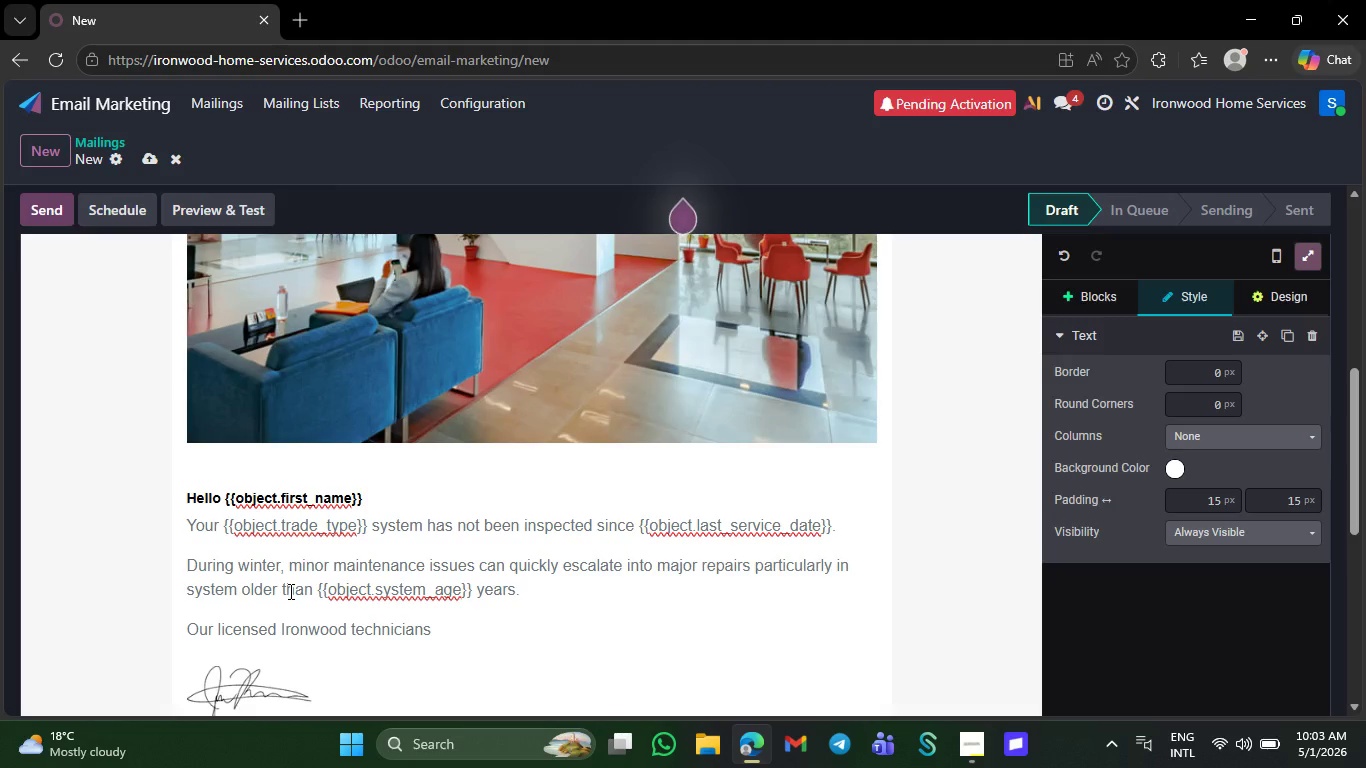 
type(regy)
key(Backspace)
type(ular;ly )
key(Backspace)
key(Backspace)
key(Backspace)
key(Backspace)
type(ly identify )
key(Backspace)
type(:)
key(NumpadEnter)
type(Unsafe wiri)
 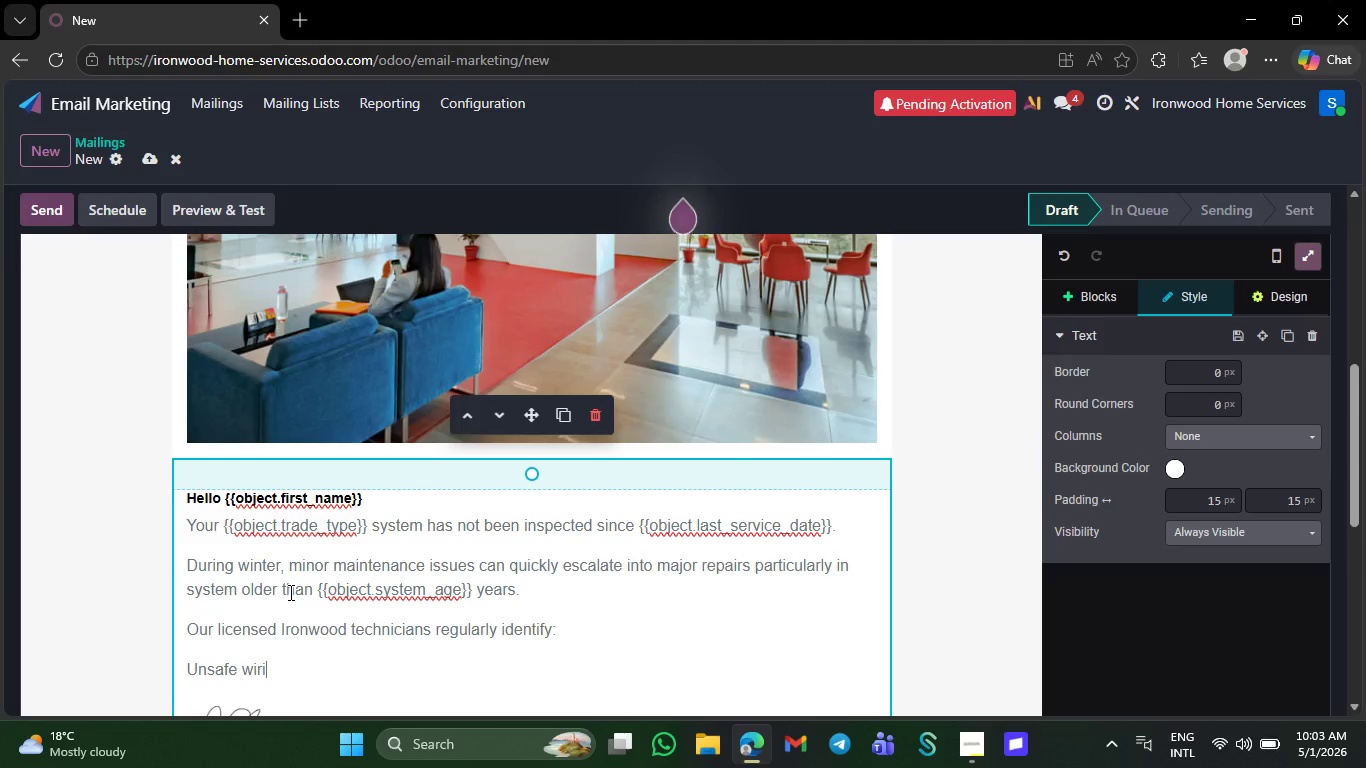 
wait(14.78)
 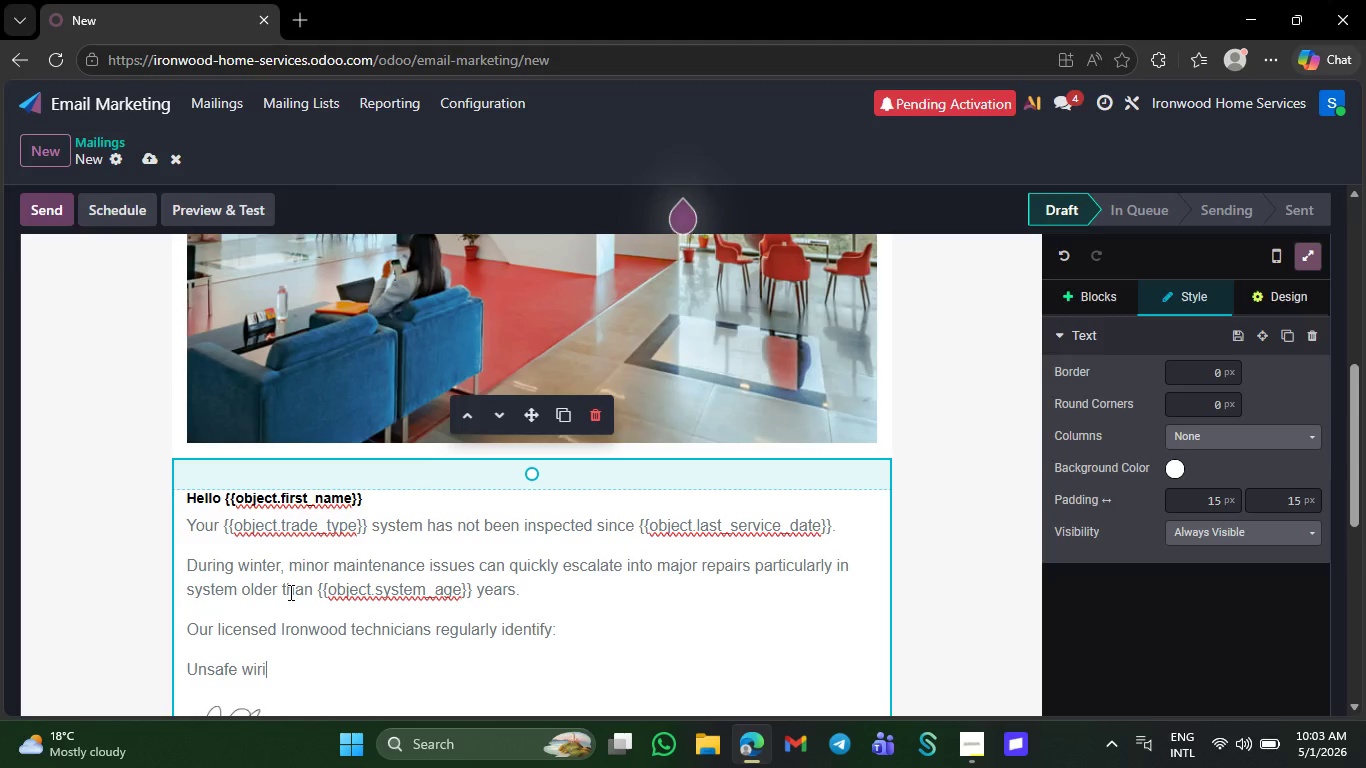 
type(ng )
 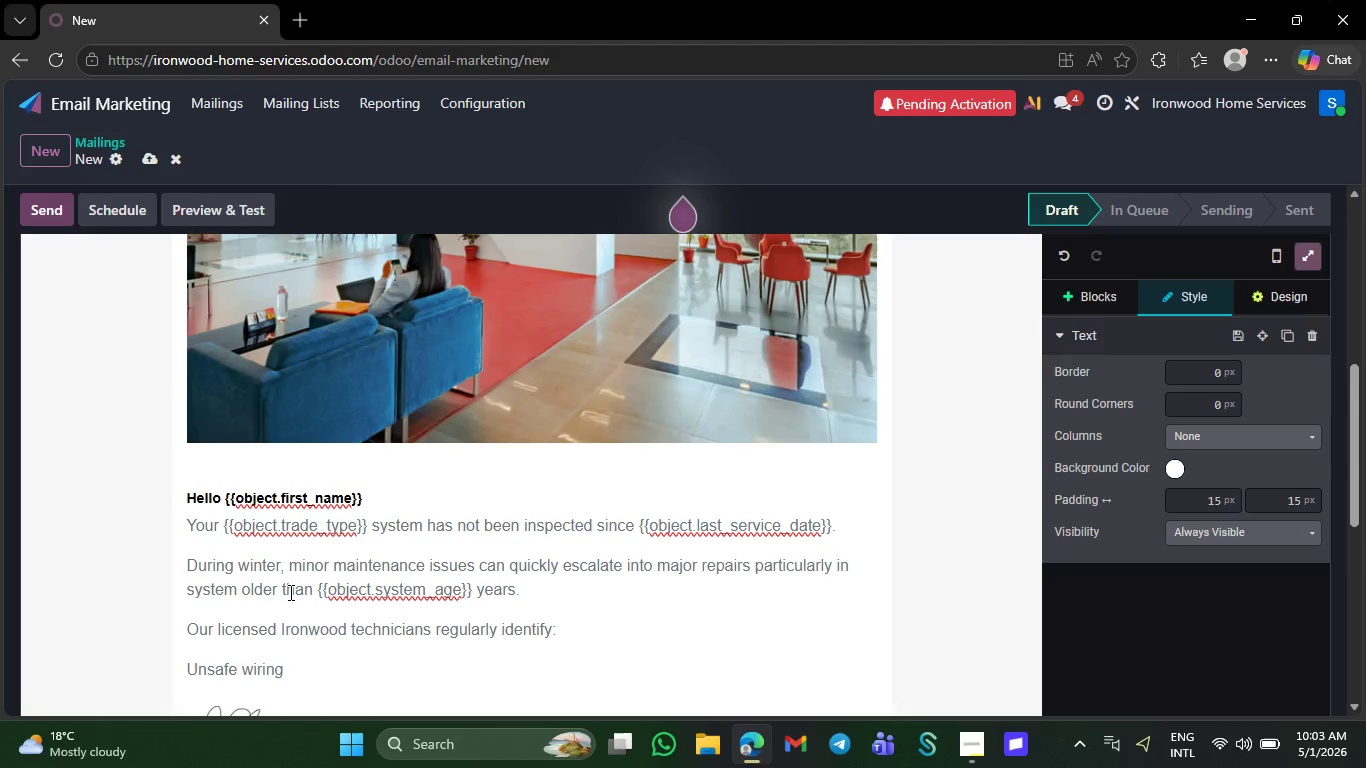 
type(anf)
key(Backspace)
type(d over )
key(Backspace)
 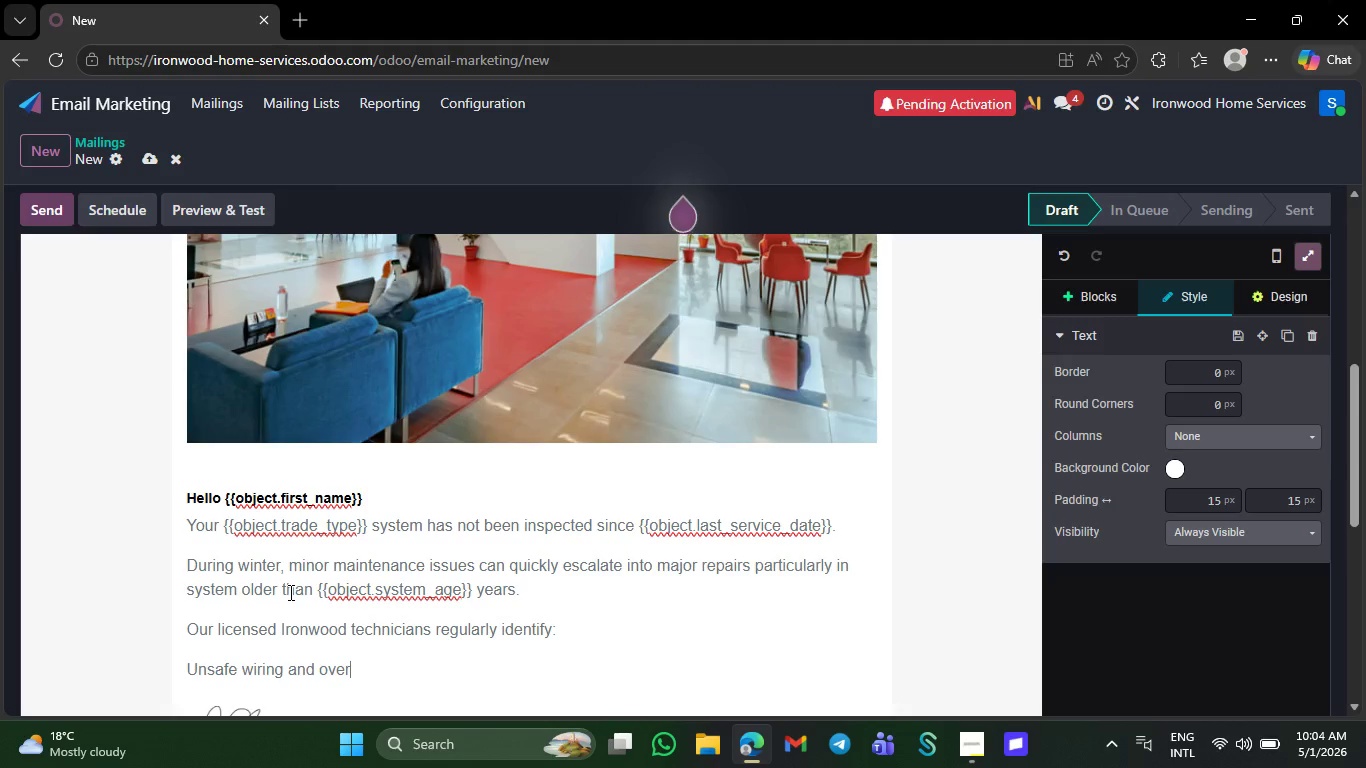 
type(loaded circuits )
key(NumpadEnter)
type(HC)
key(Backspace)
type(BVAC)
key(Backspace)
key(Backspace)
key(Backspace)
key(Backspace)
type(VAC airflow restrictions and fi)
key(Backspace)
type(ur)
 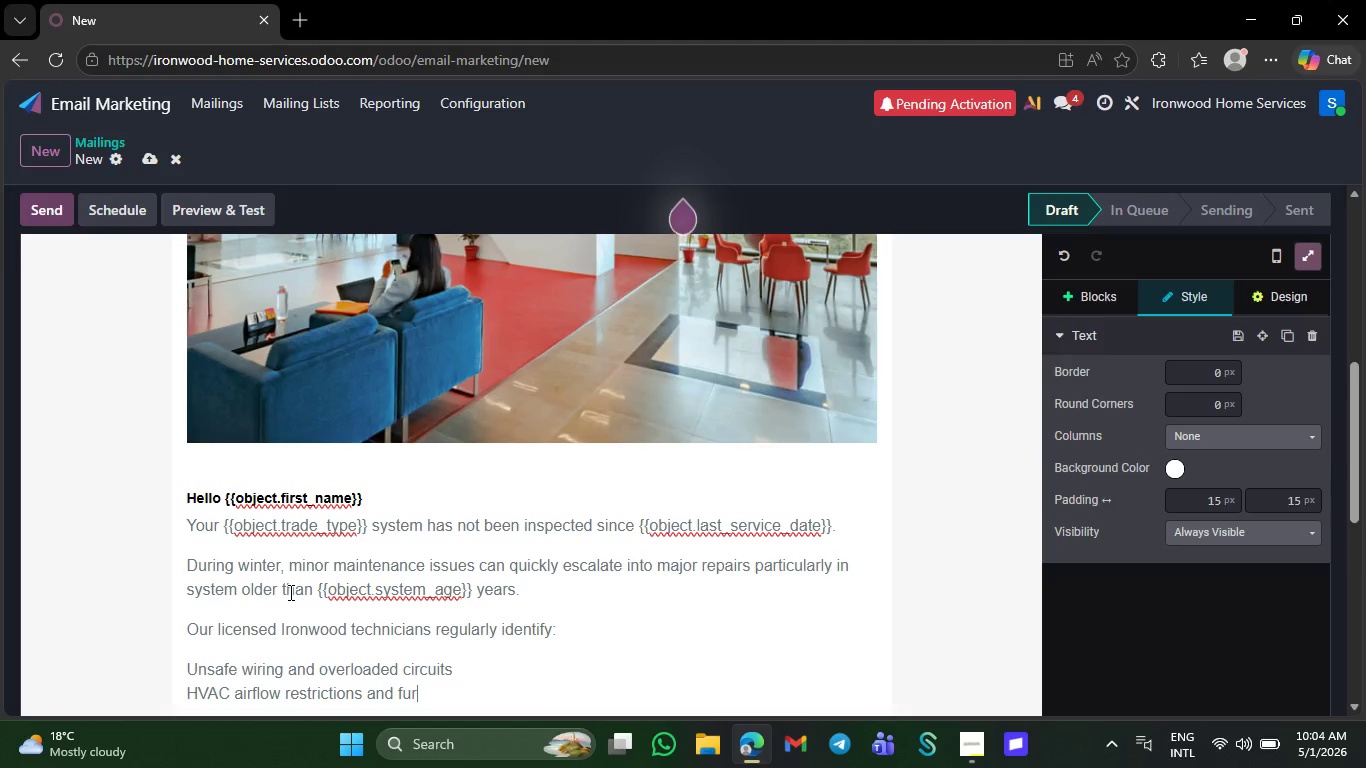 
type(nace wear)
 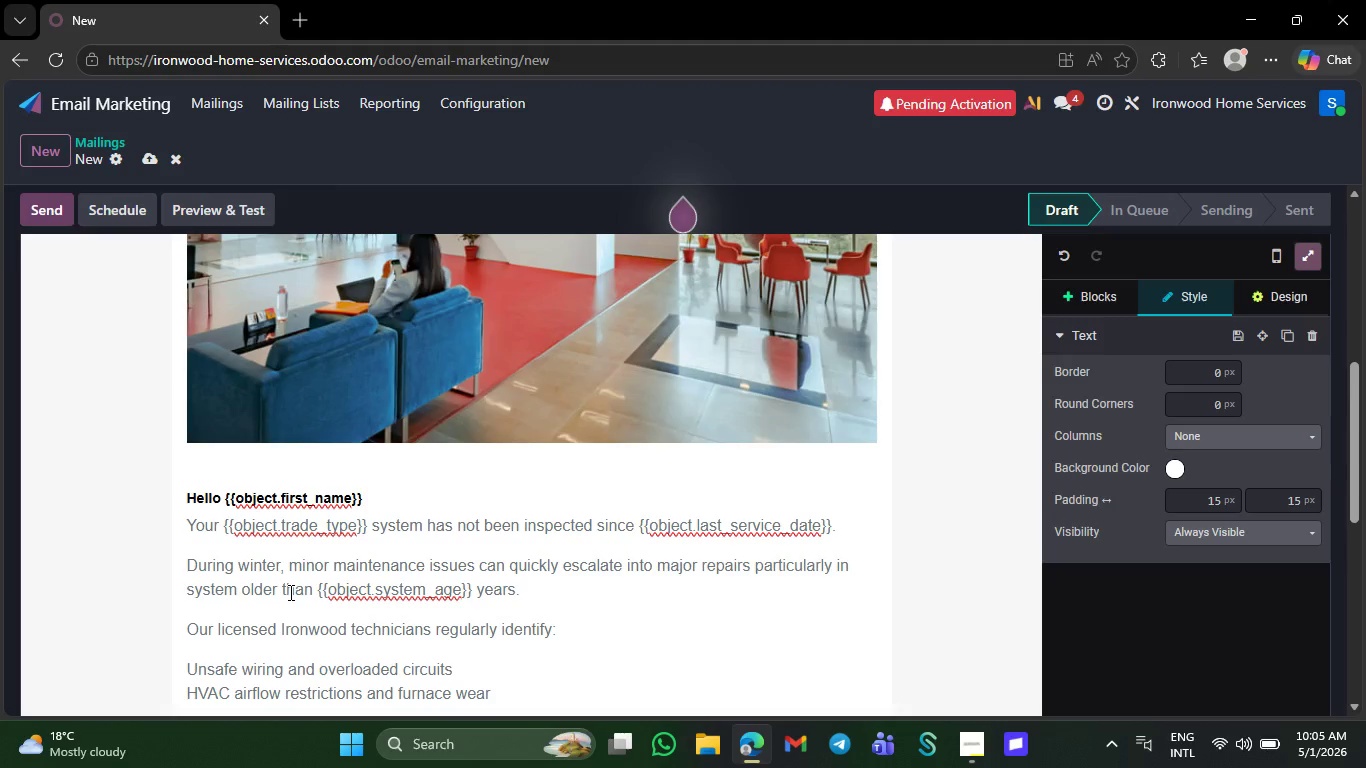 
key(Shift+NumpadEnter)
 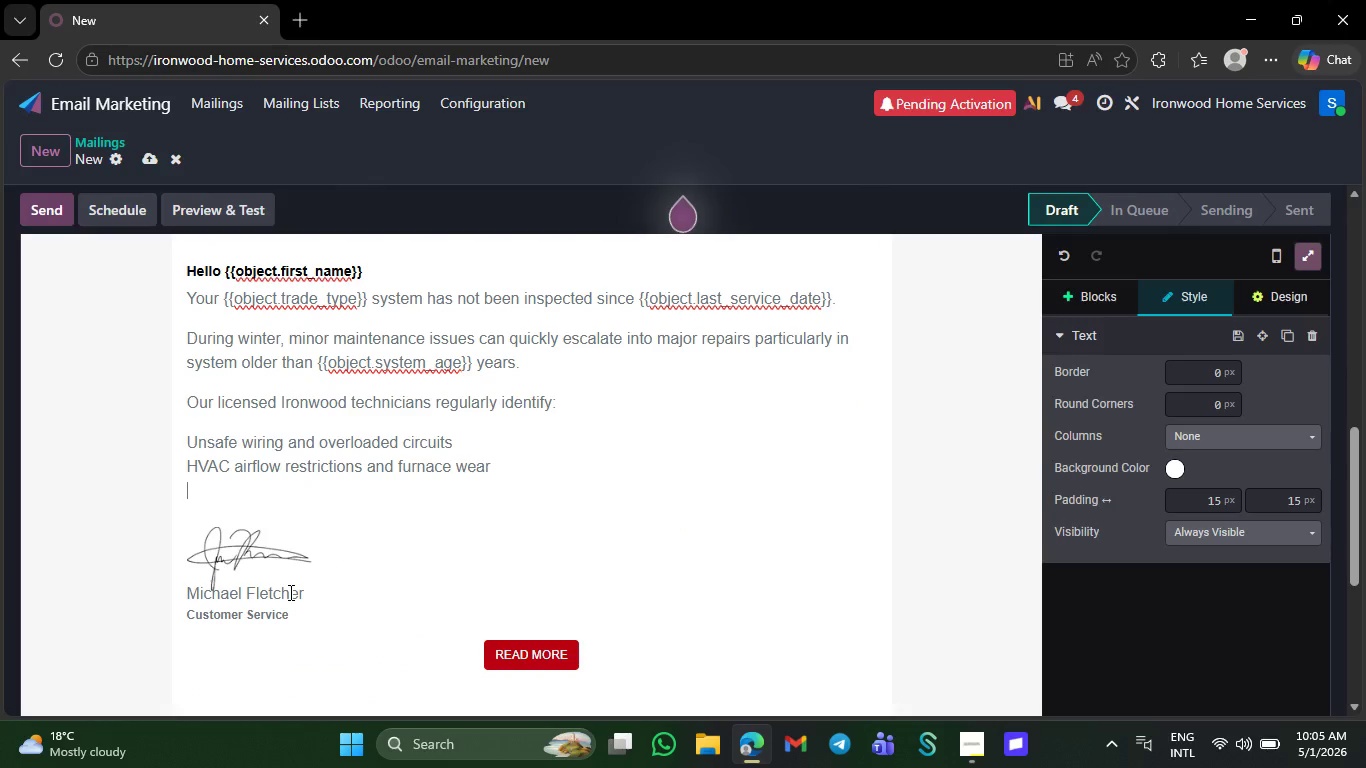 
type(pl)
key(Backspace)
key(Backspace)
type(Plu)
 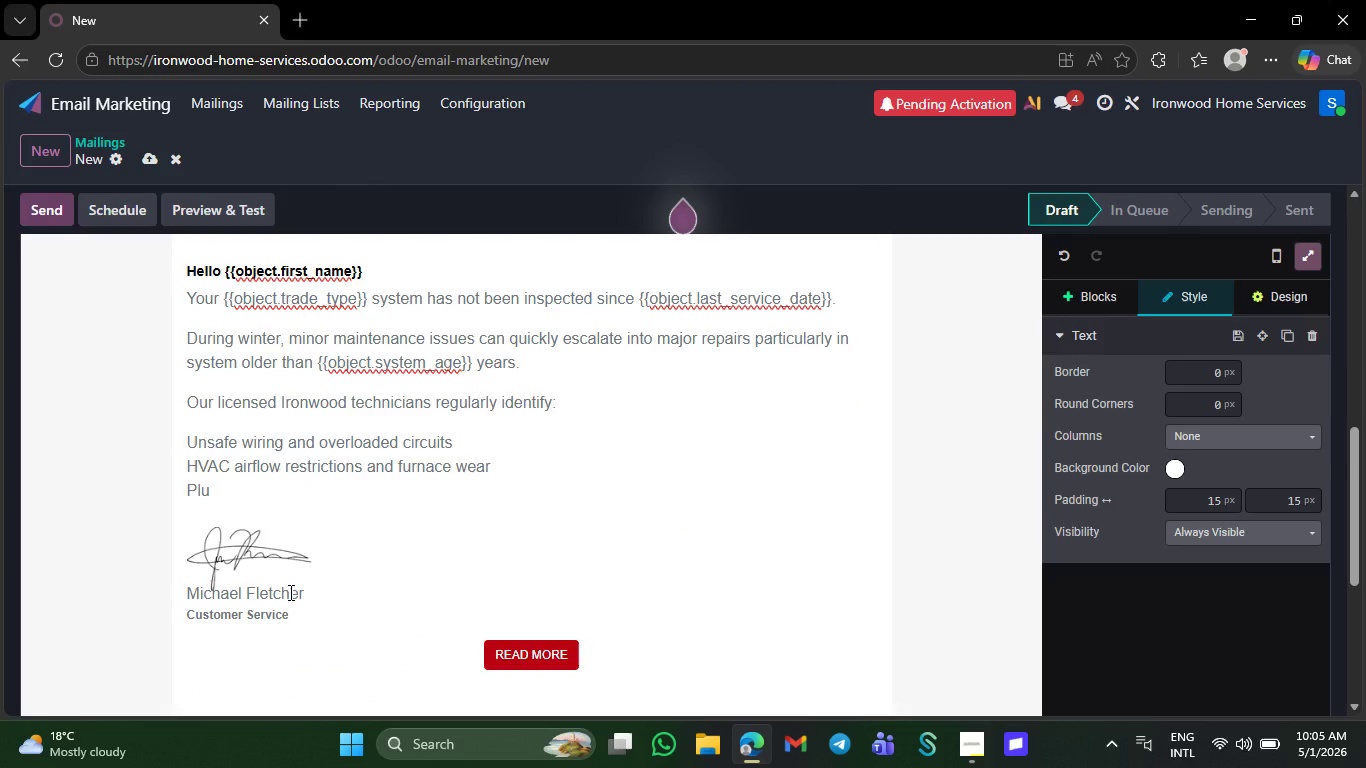 
type(mbing )
 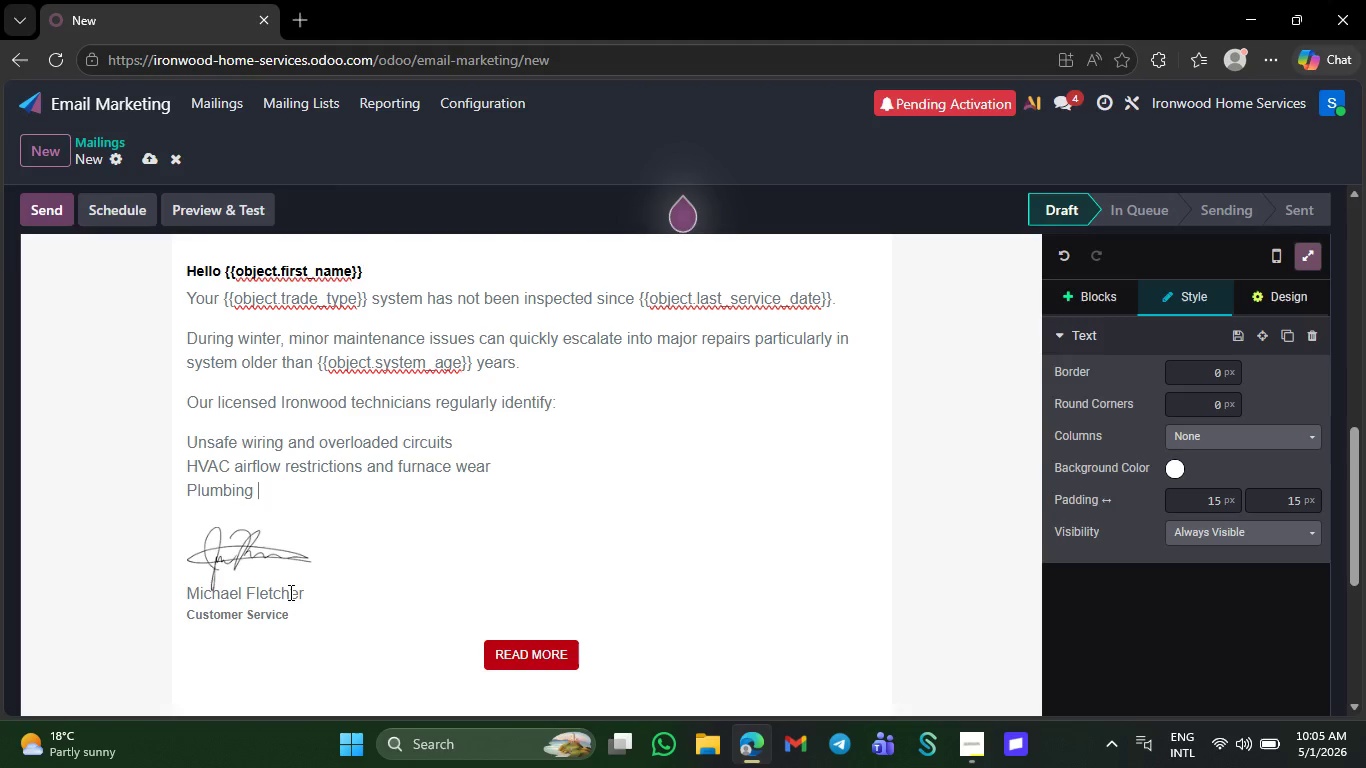 
type(leaks )
 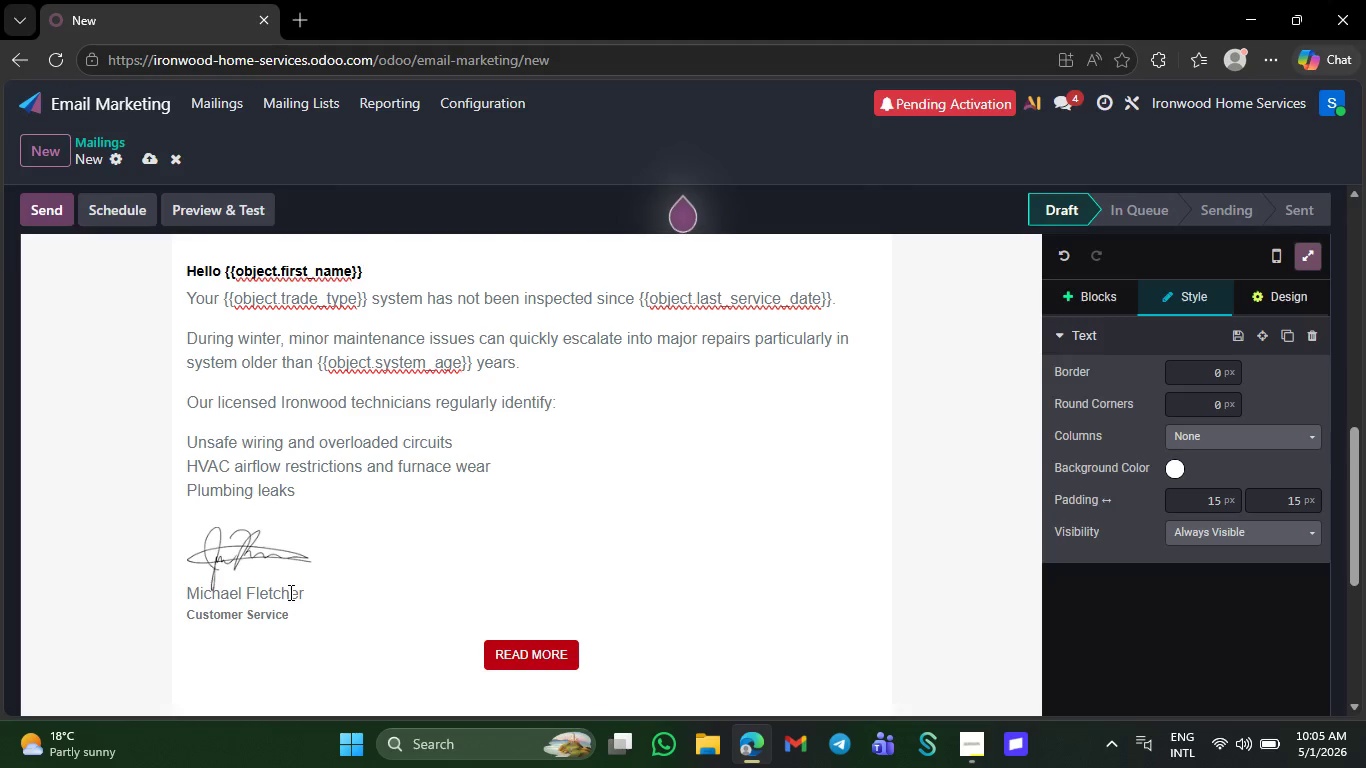 
wait(5.48)
 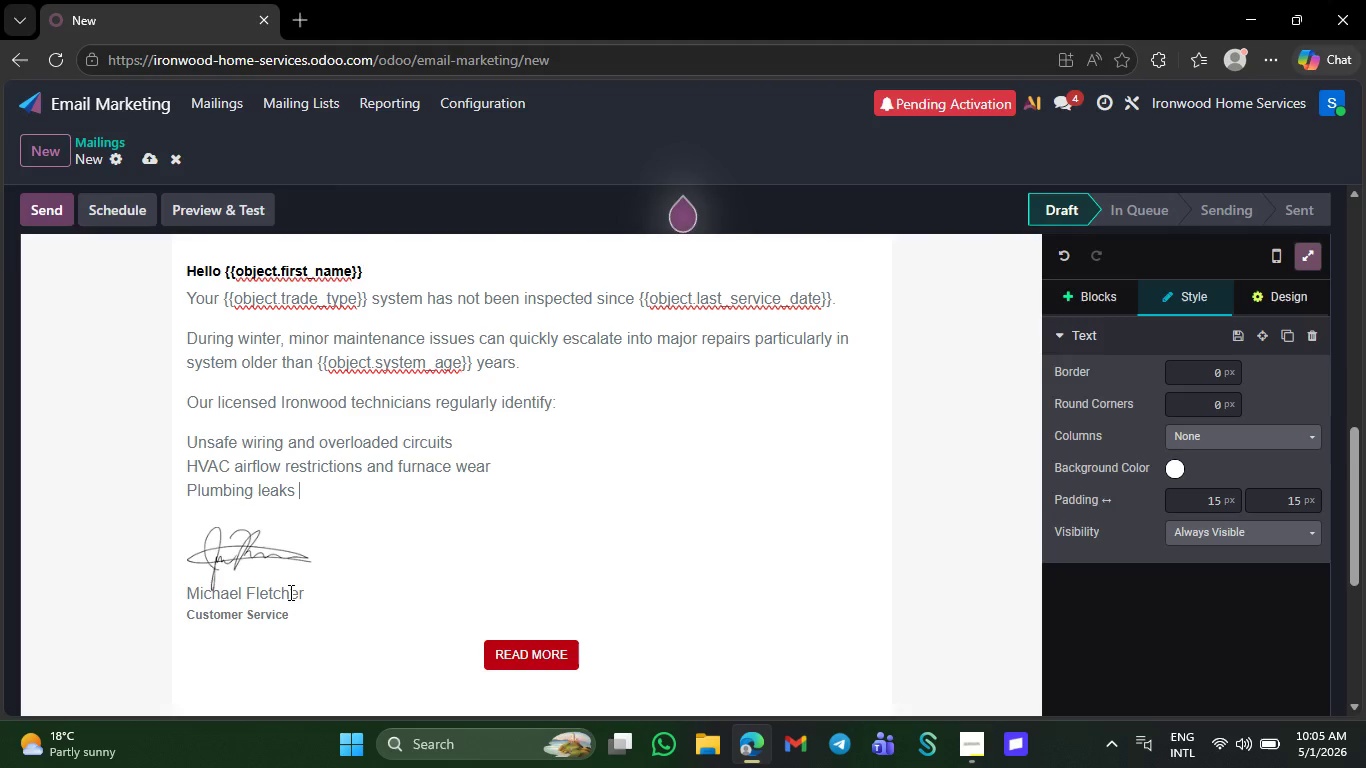 
type(vul)
 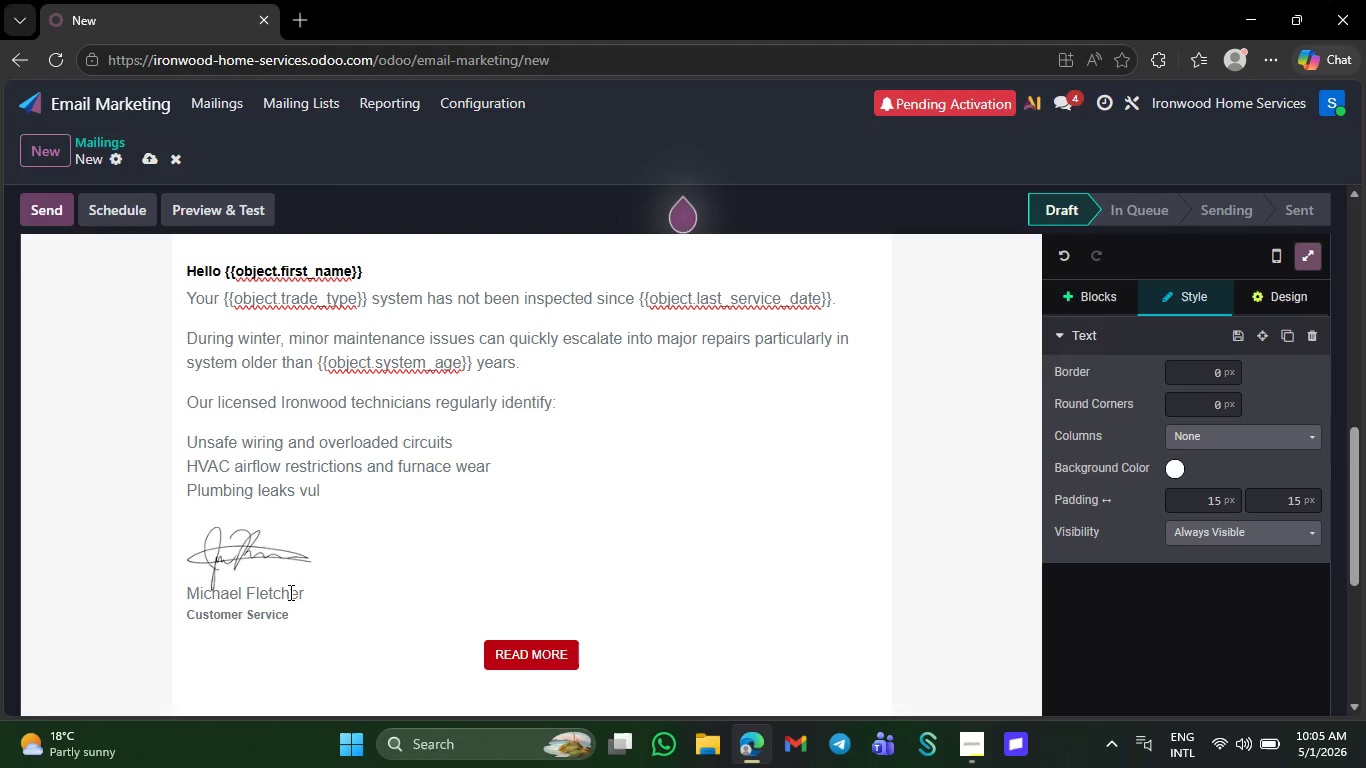 
type(nerable )
 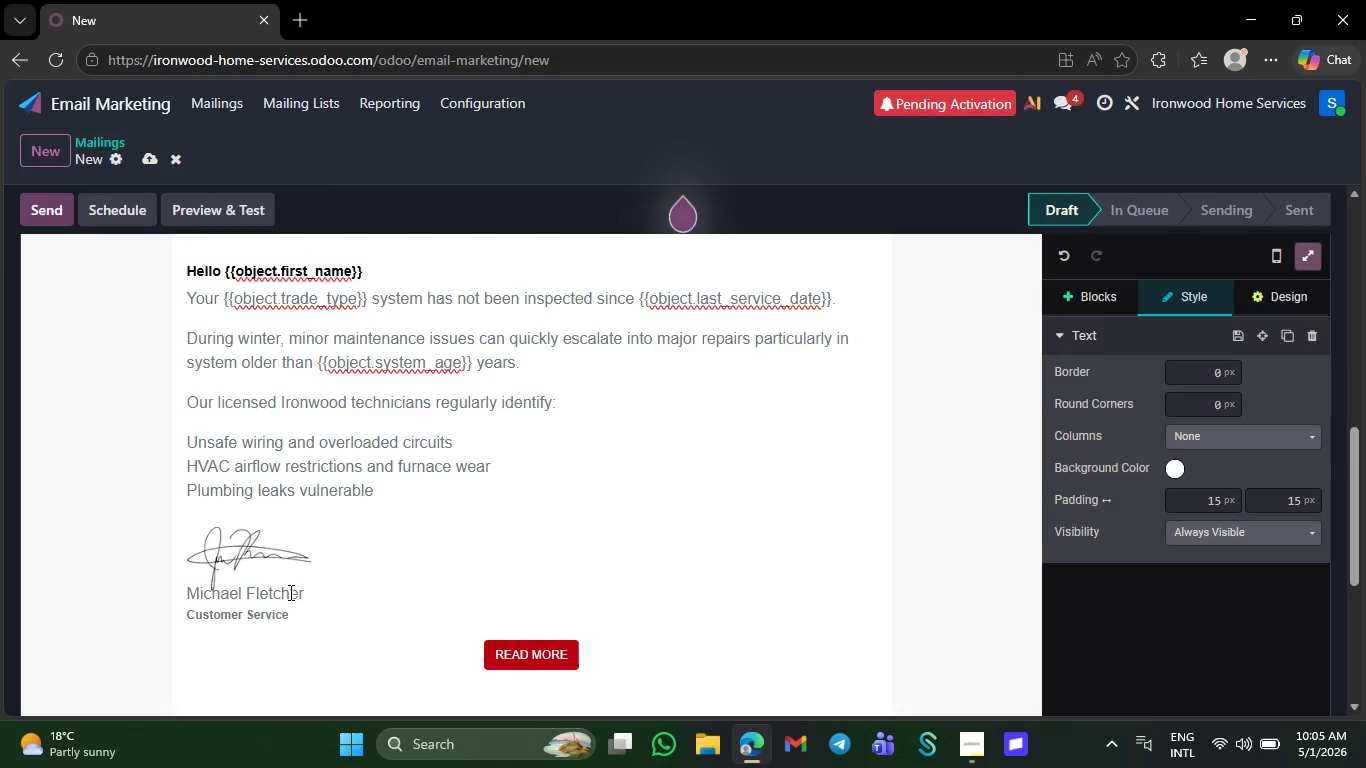 
wait(6.72)
 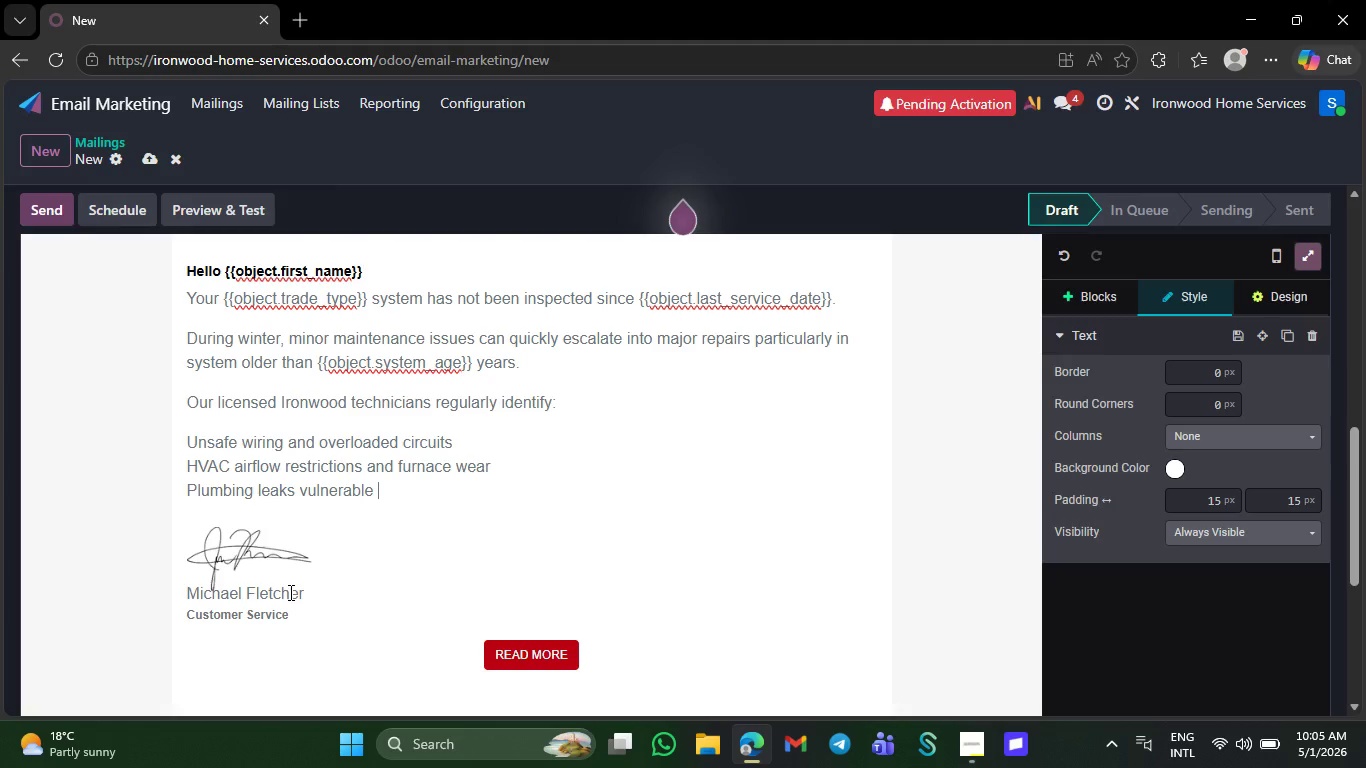 
type(to )
 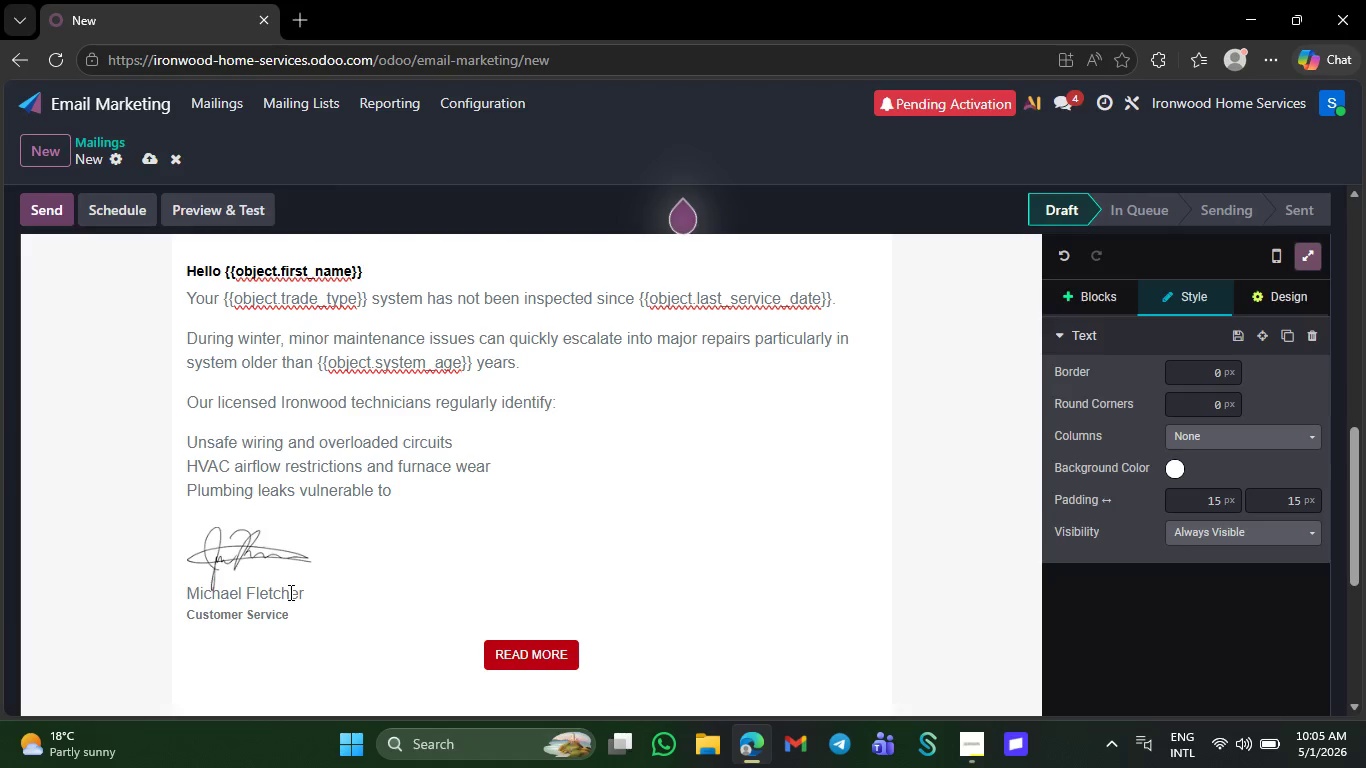 
wait(5.44)
 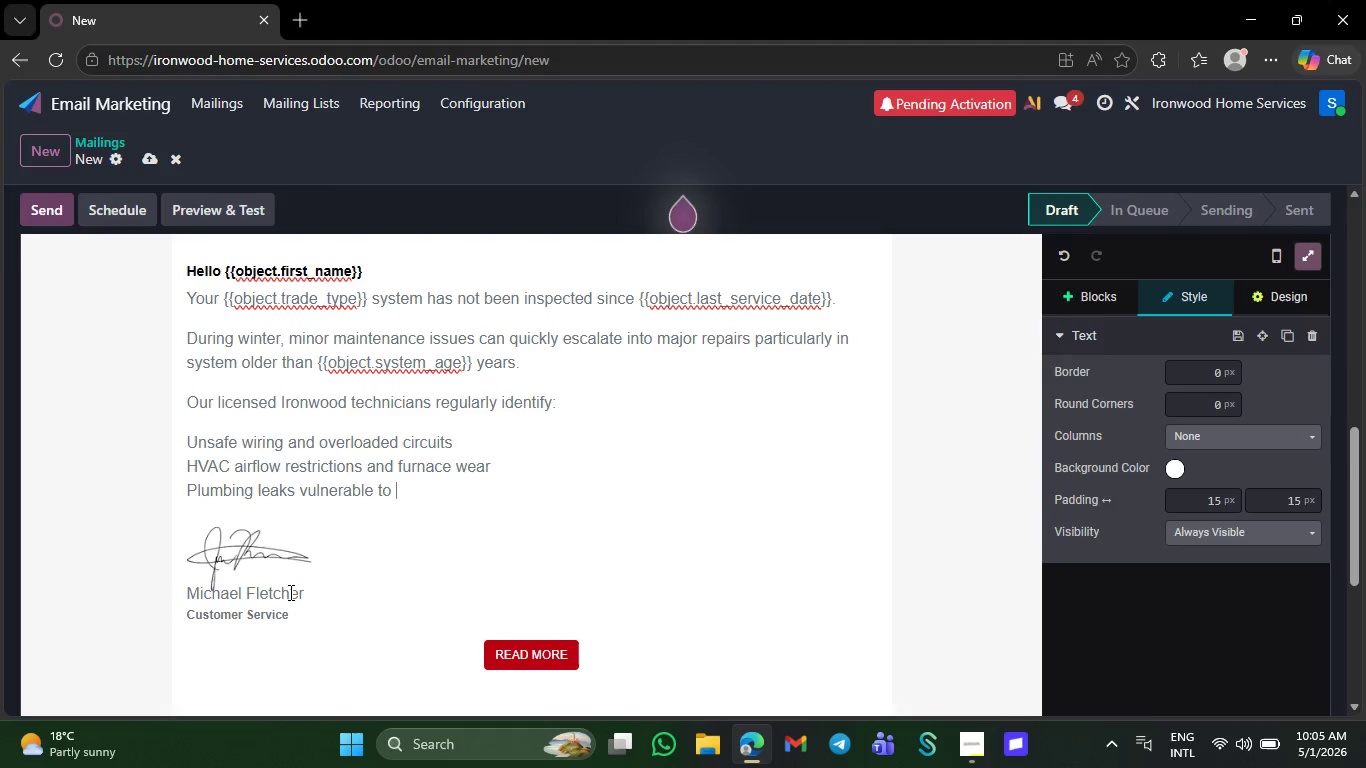 
type(freezing )
 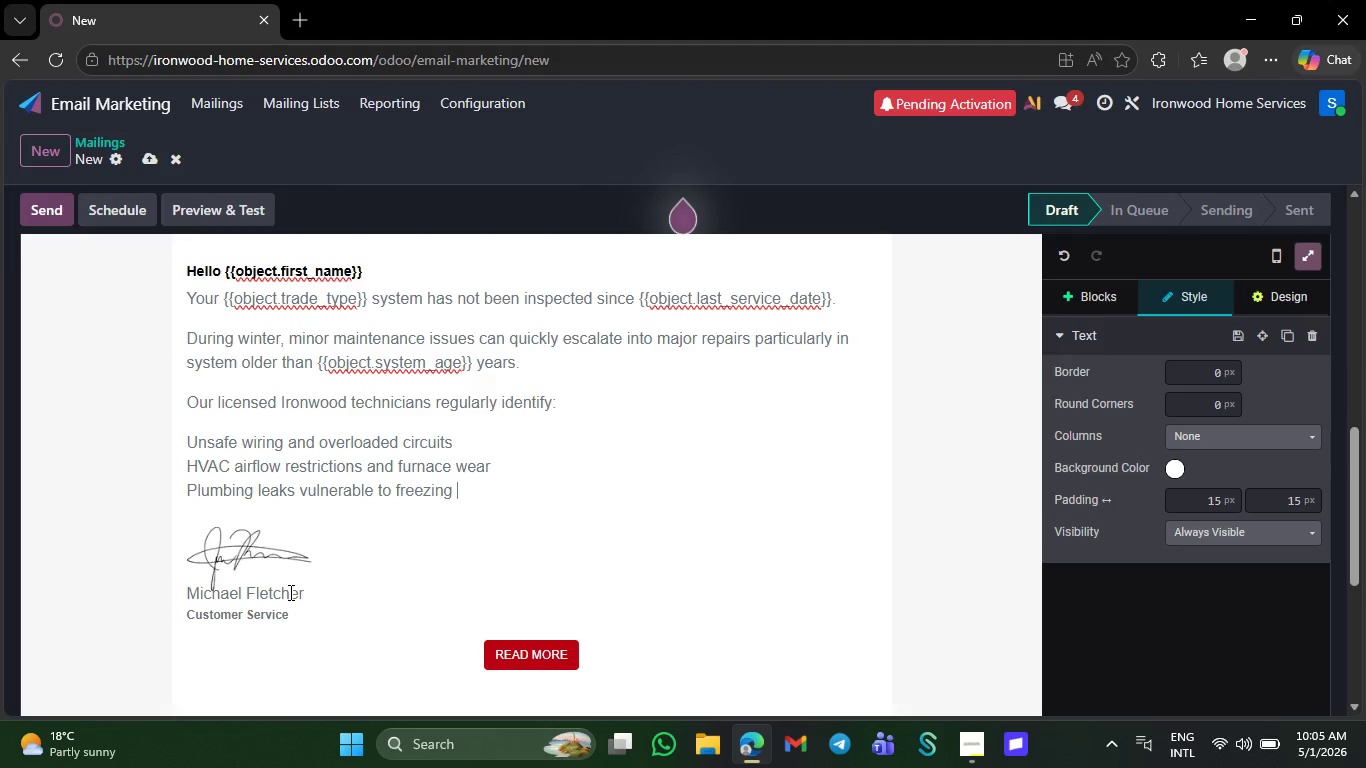 
wait(5.05)
 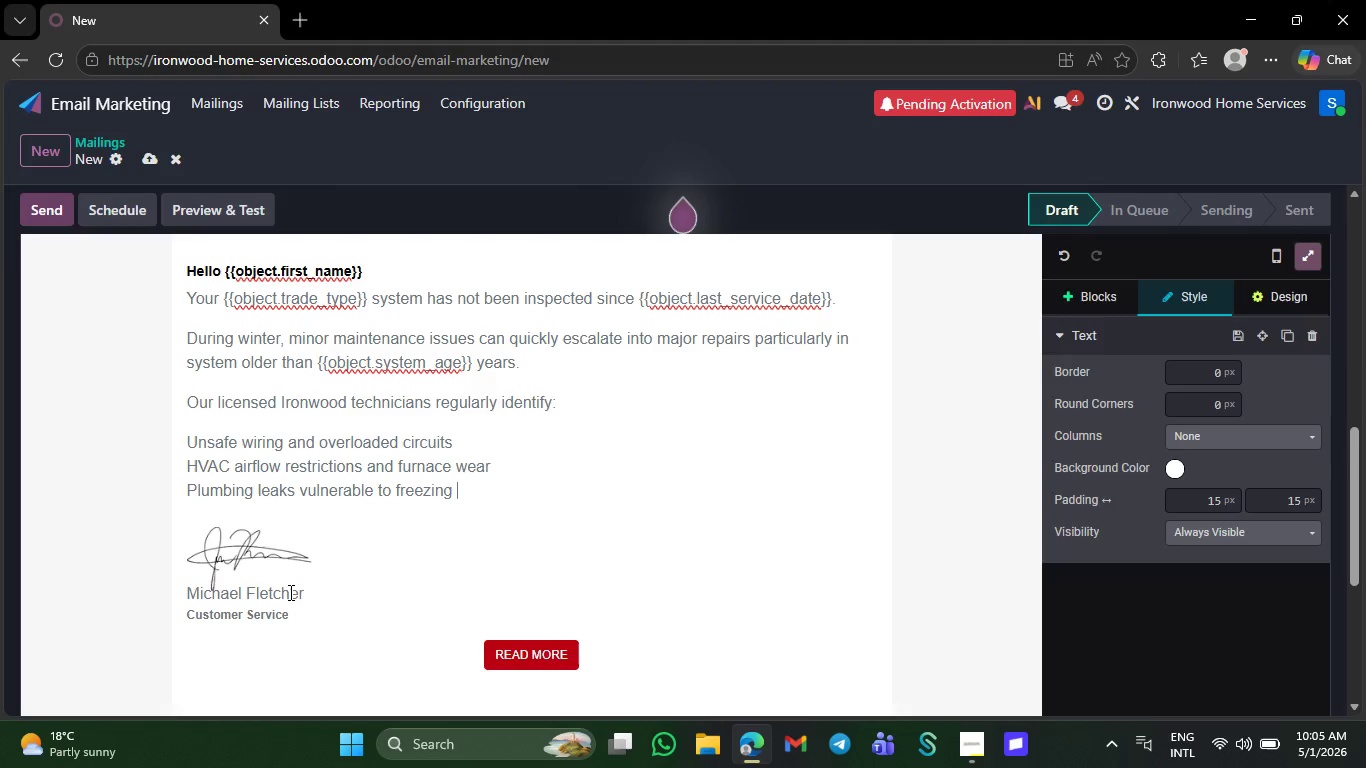 
type(temperature)
key(Tab)
 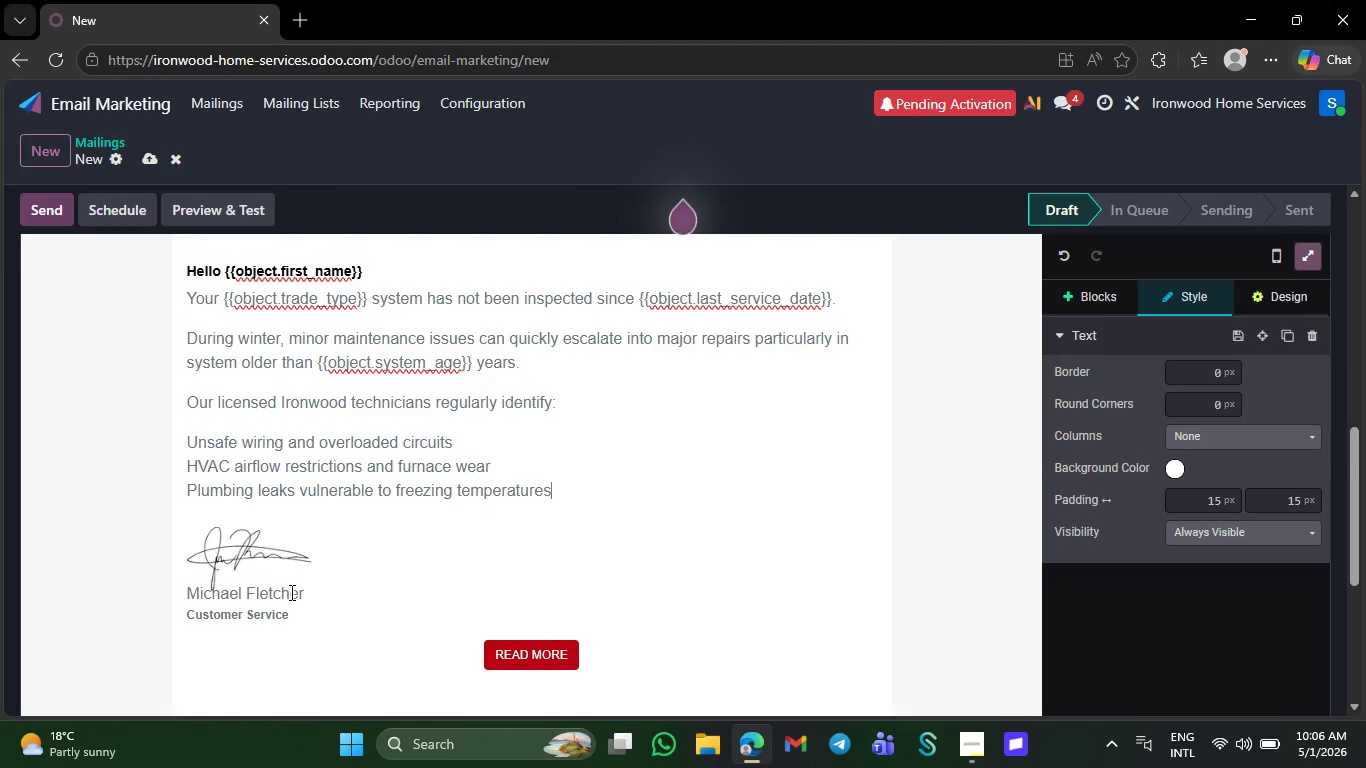 
key(NumpadEnter)
 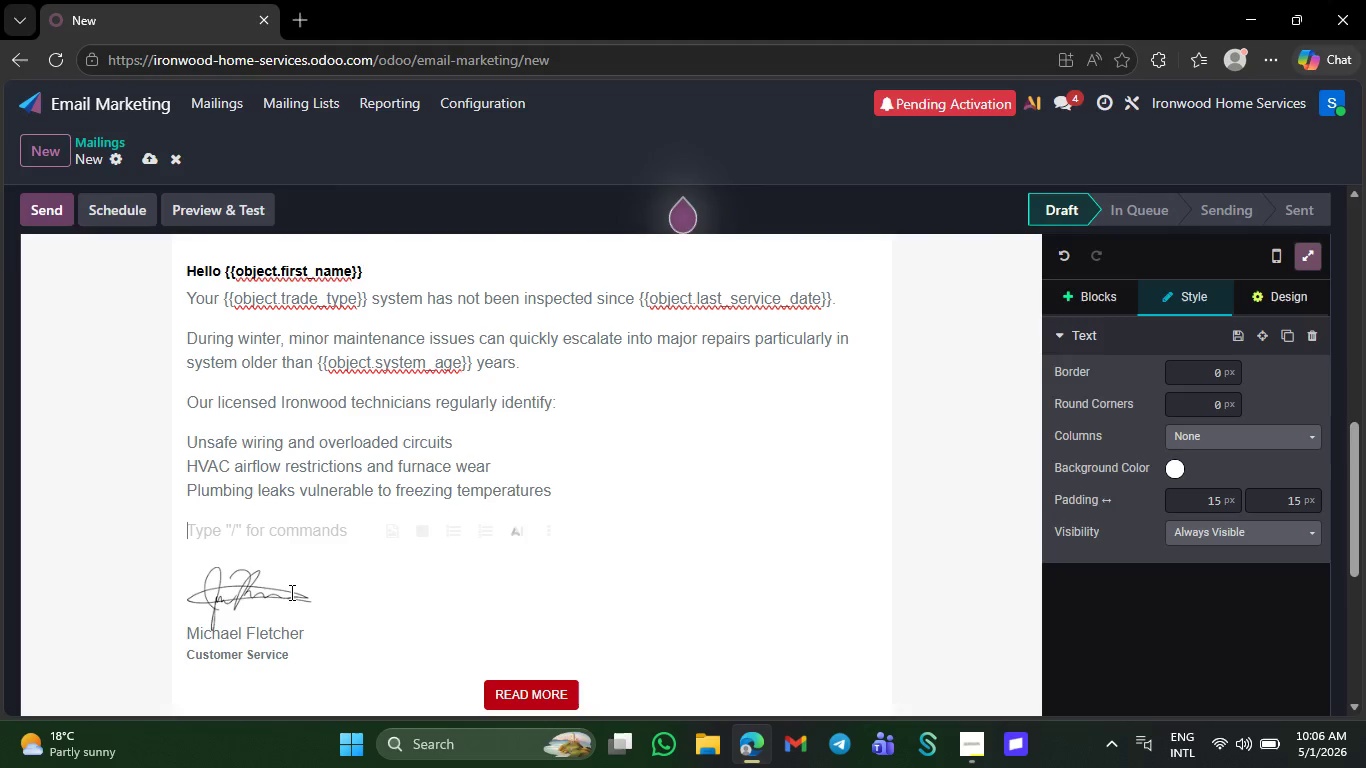 
key(CapsLock)
 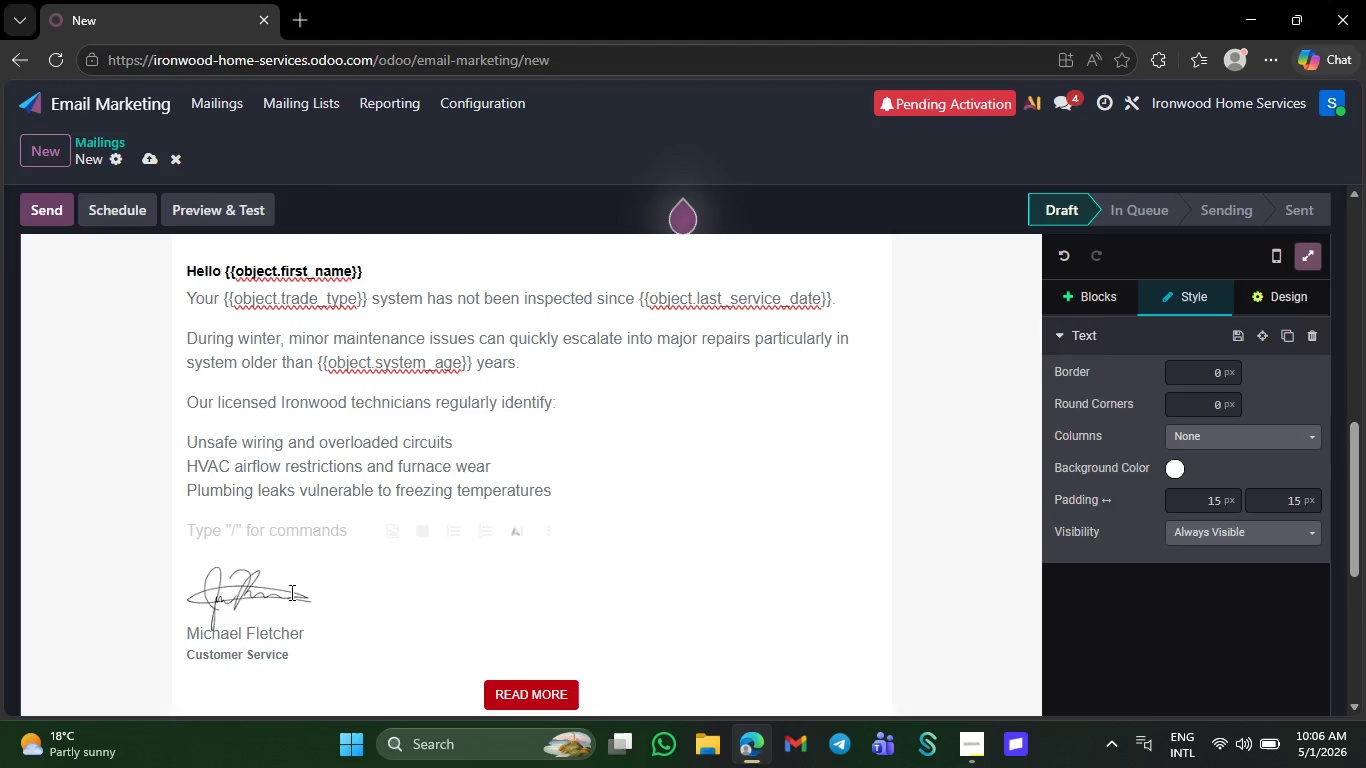 
key(S)
 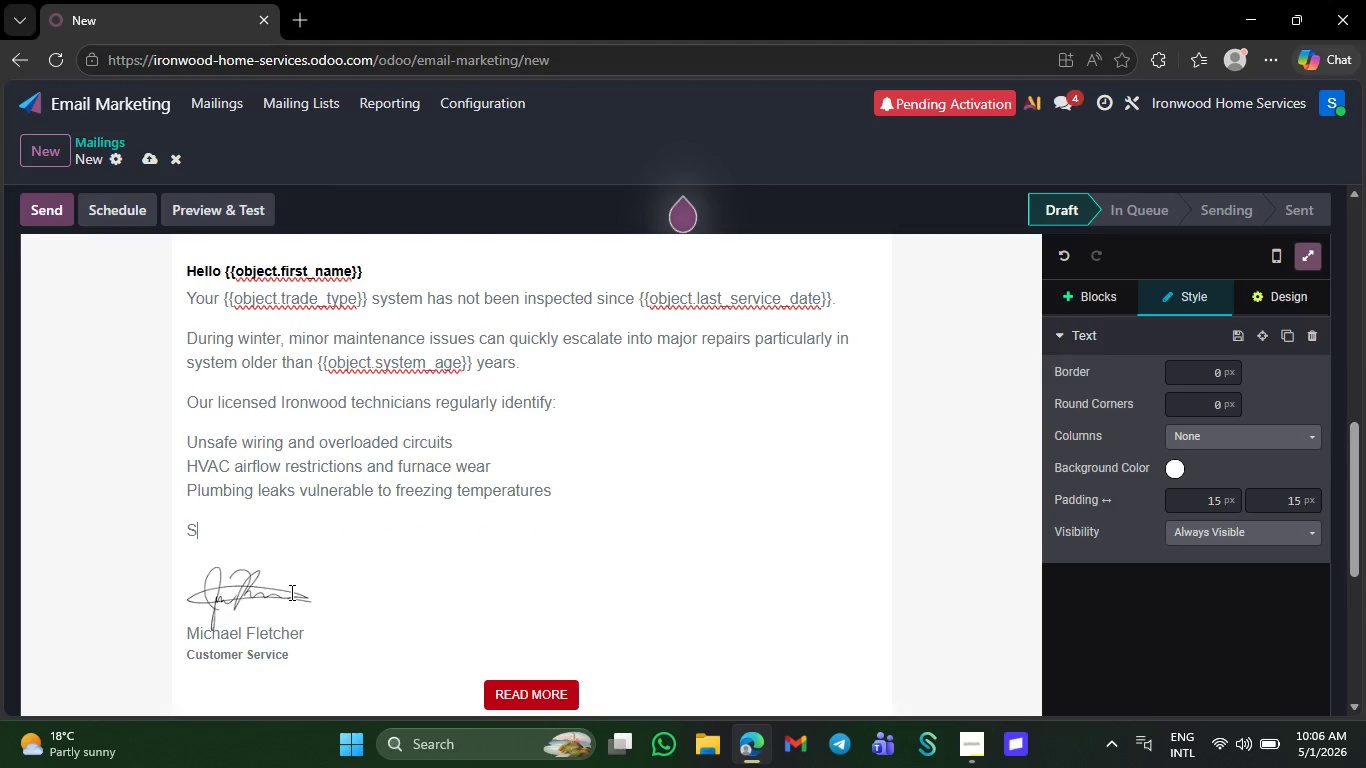 
key(CapsLock)
 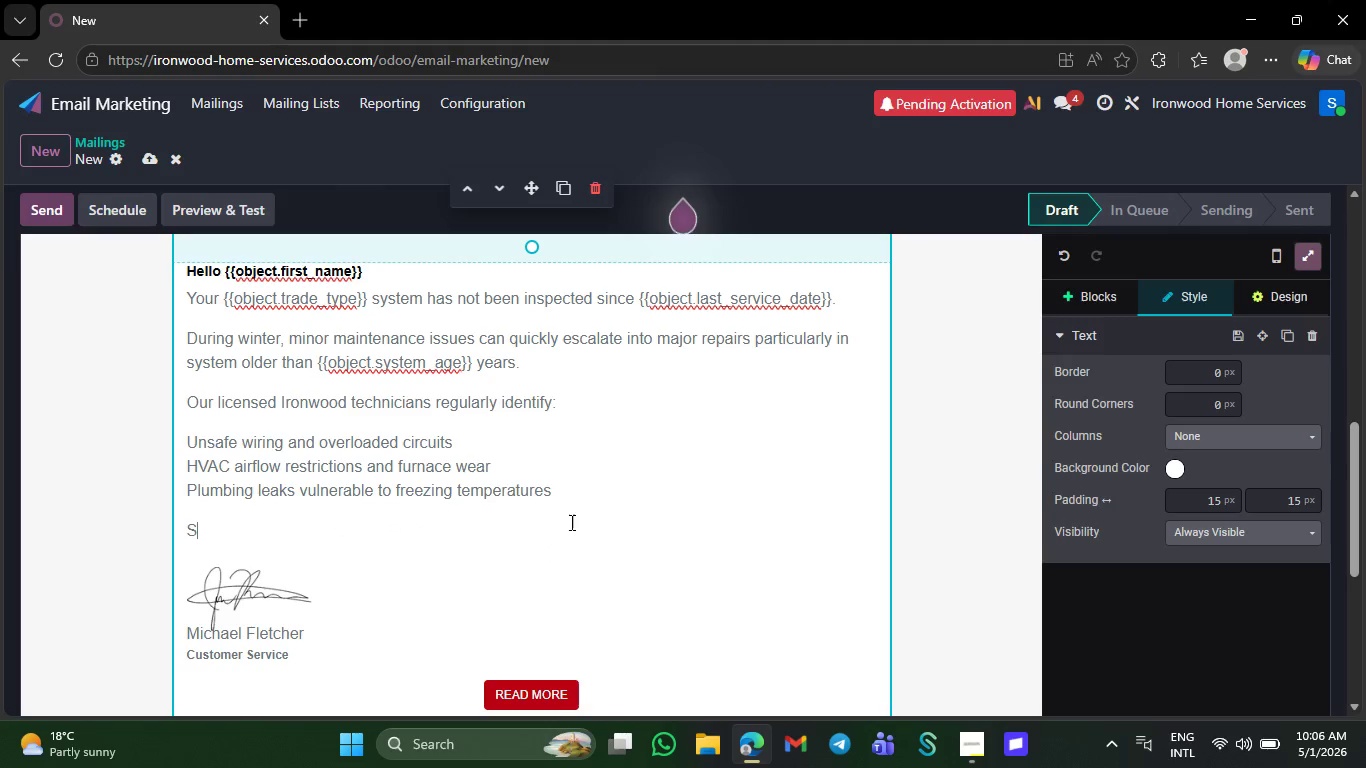 
left_click_drag(start_coordinate=[560, 491], to_coordinate=[159, 428])
 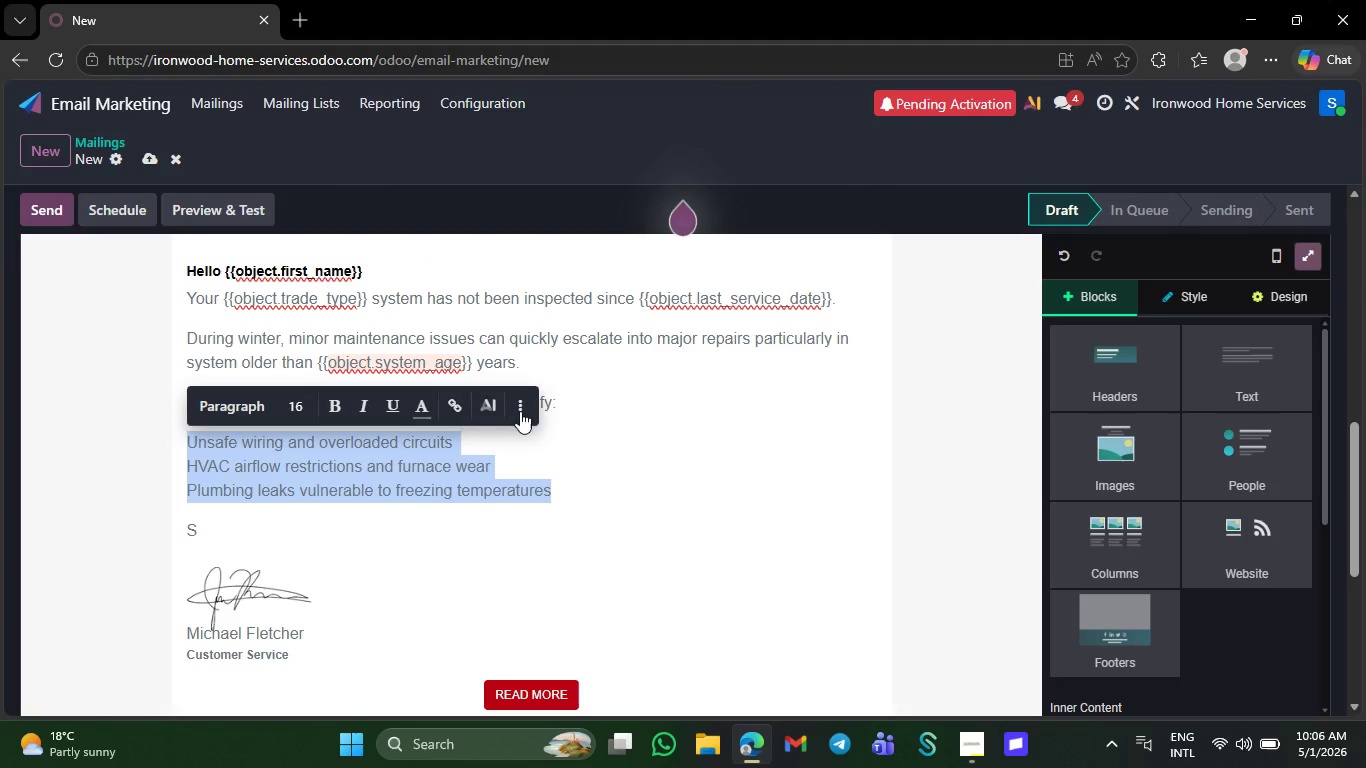 
left_click([520, 411])
 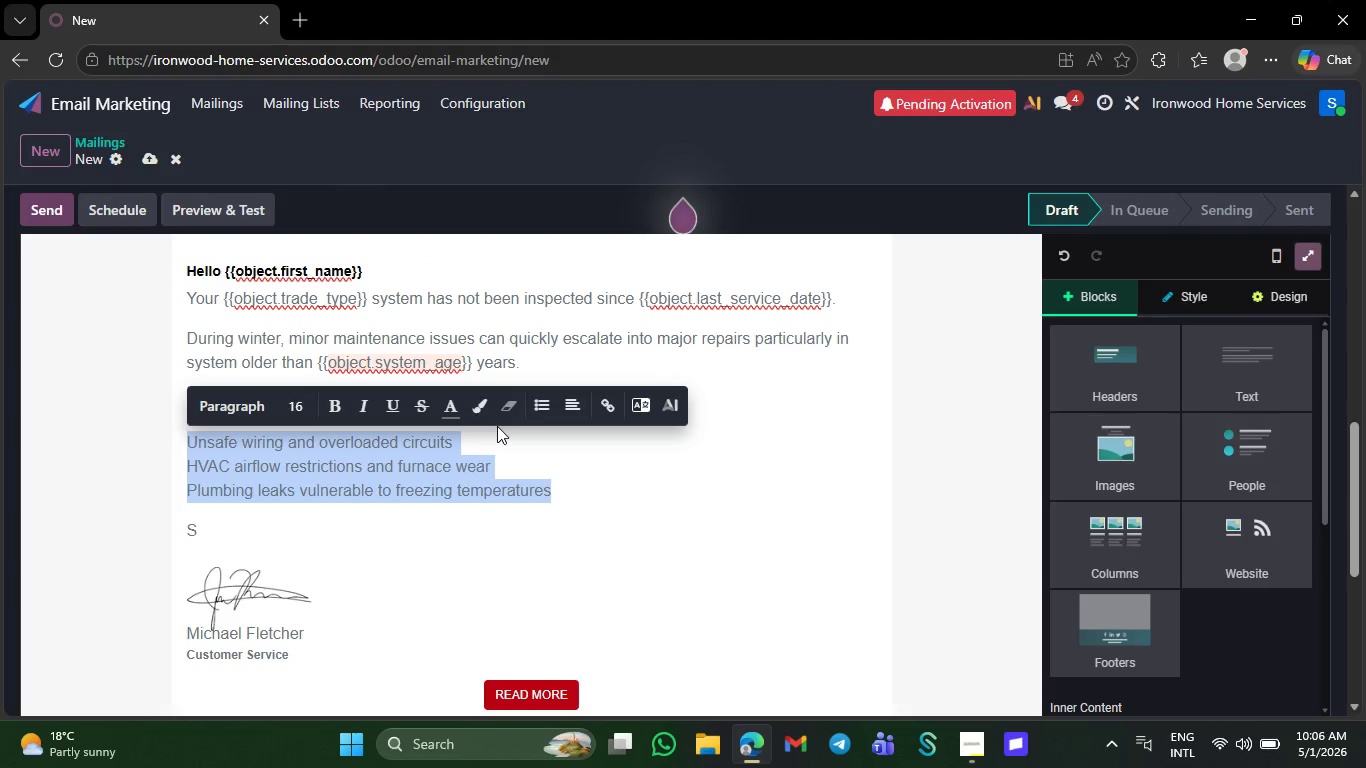 
mouse_move([520, 414])
 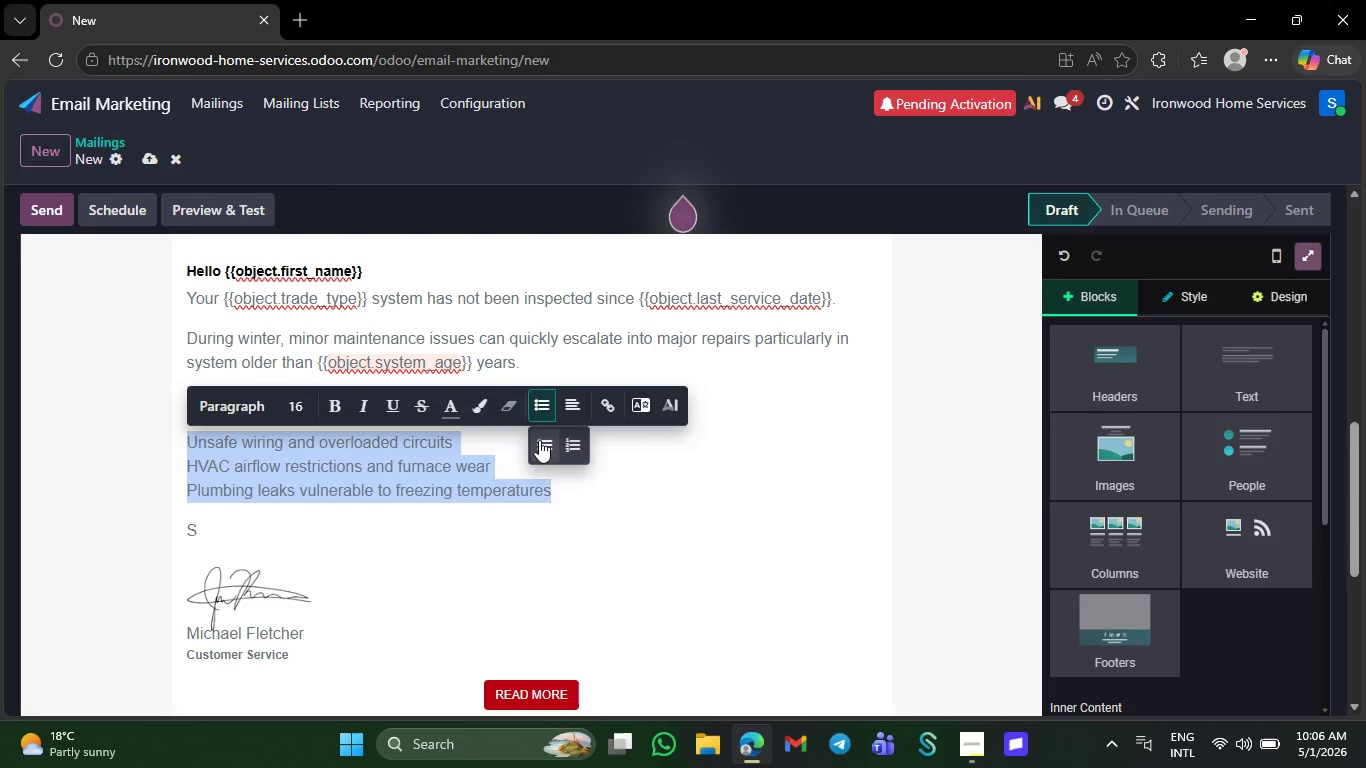 
left_click([539, 440])
 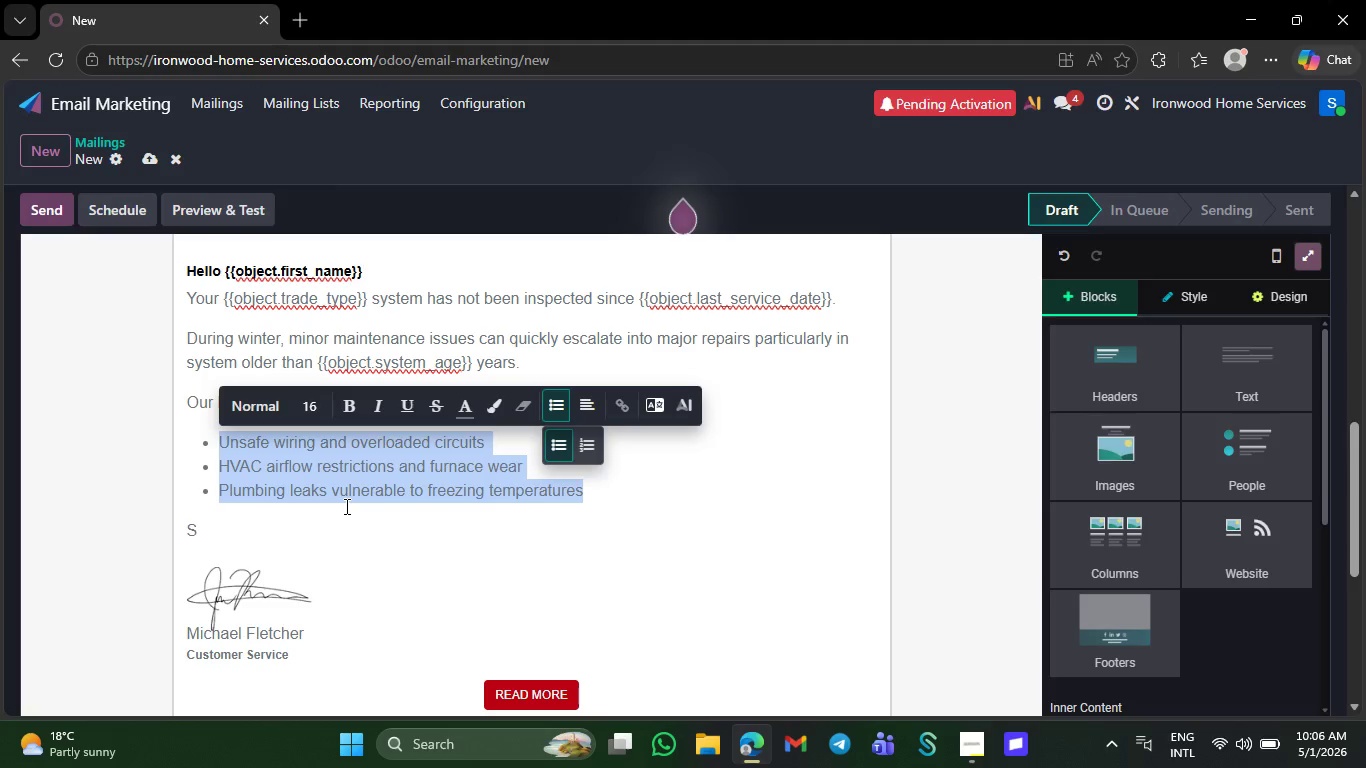 
left_click([345, 506])
 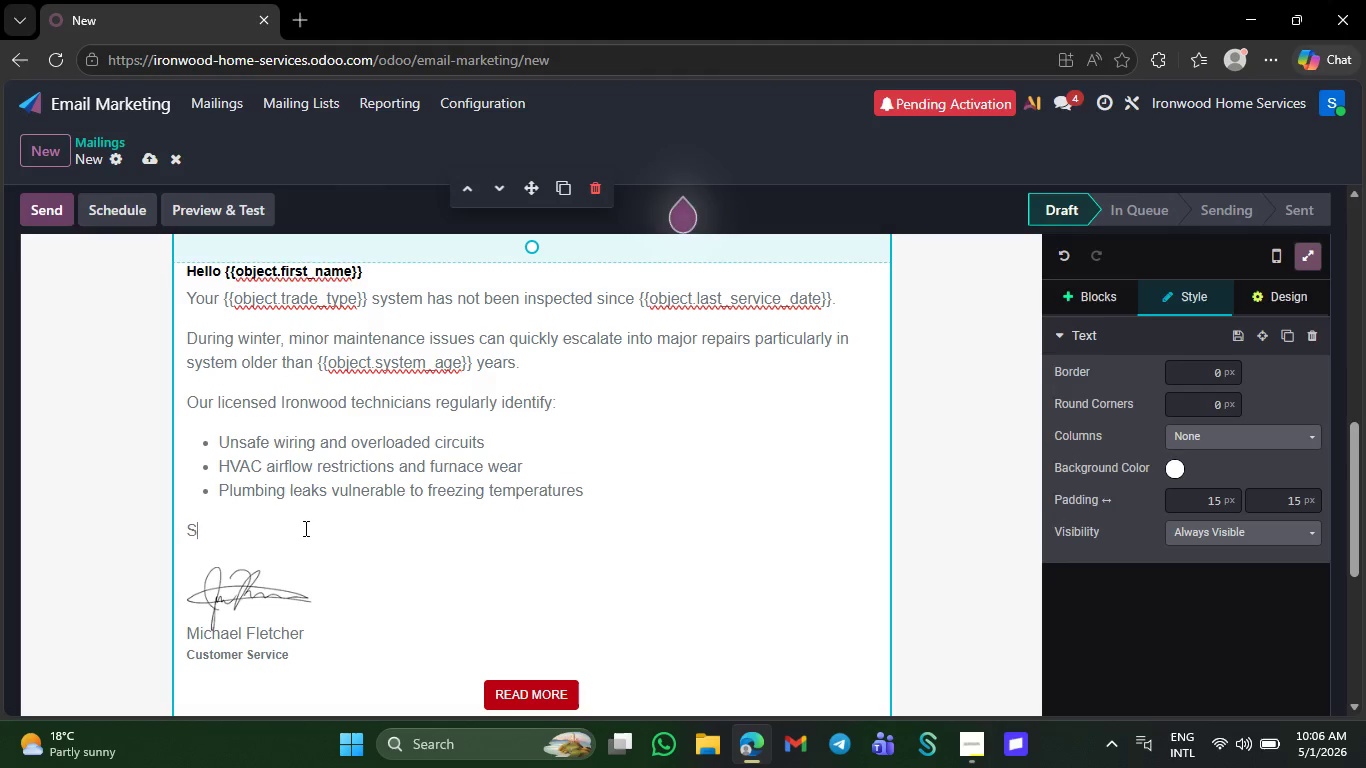 
type(cheduling a preventive inspection now may help you avoid emergency serviv)
key(Backspace)
type(ce delays during the busiest weeek ot ])
key(Backspace)
key(Backspace)
key(Backspace)
type(f the season)
 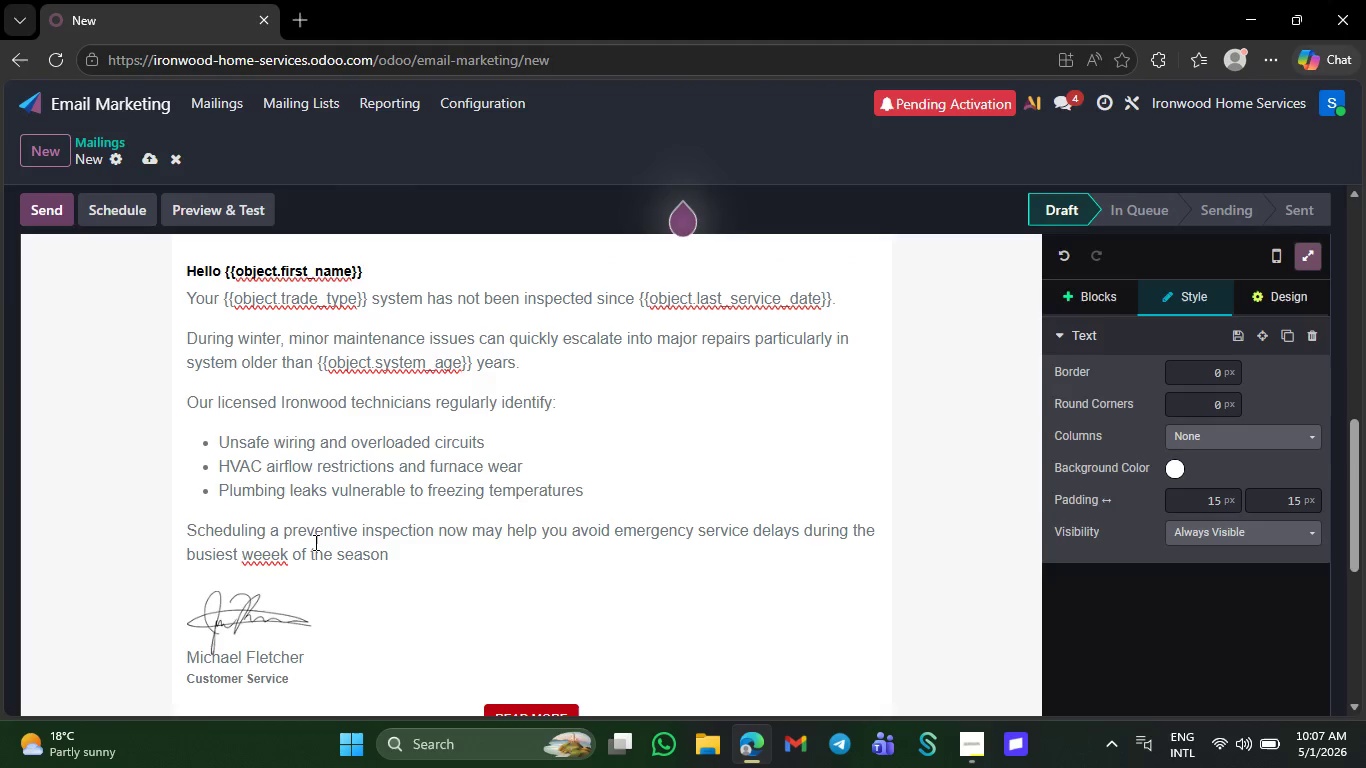 
left_click([275, 564])
 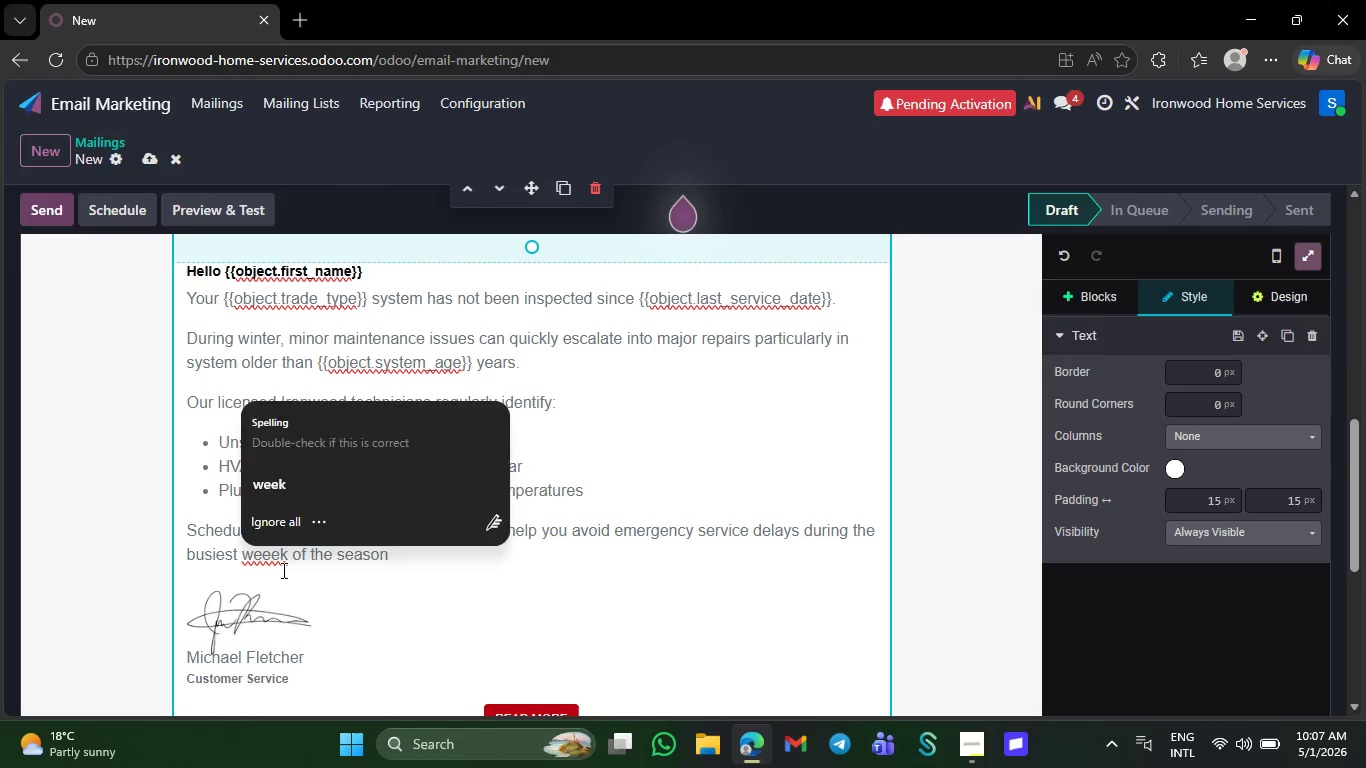 
key(Backspace)
 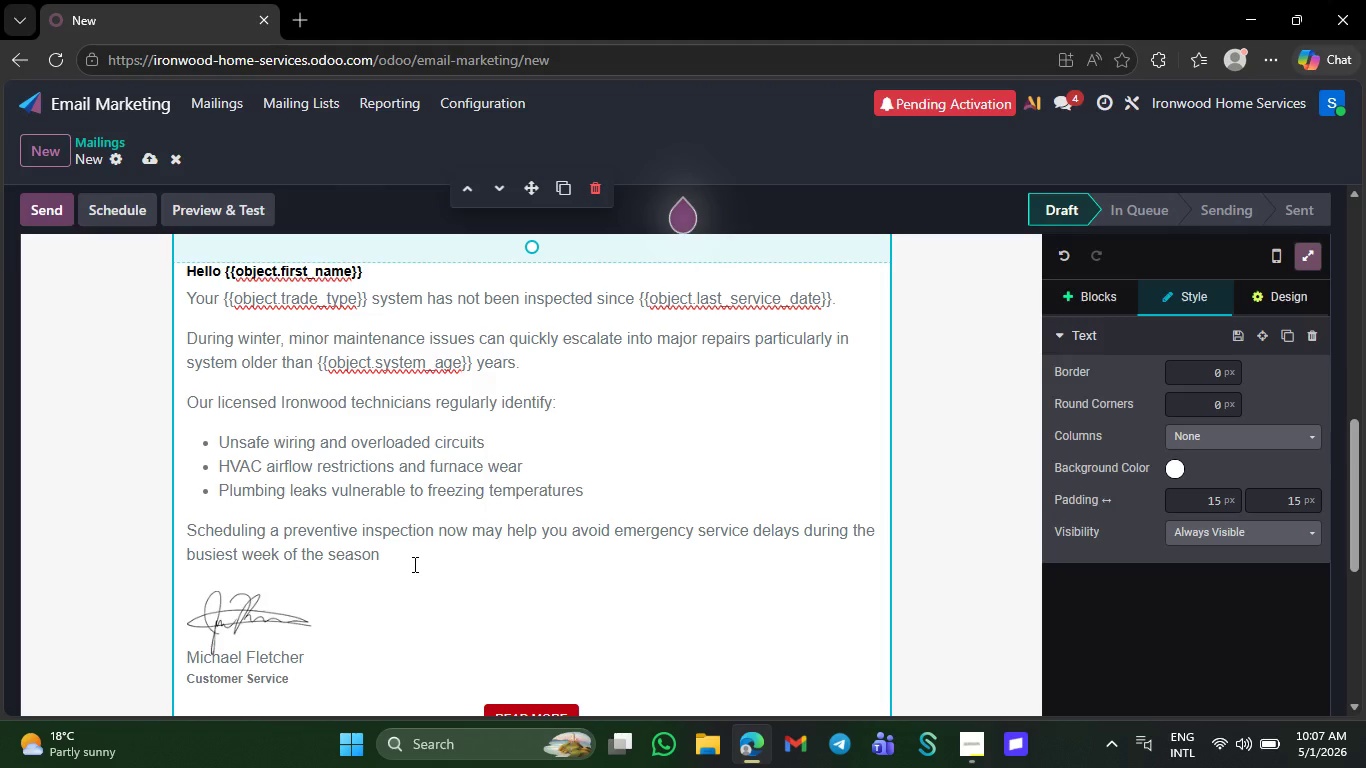 
left_click([415, 562])
 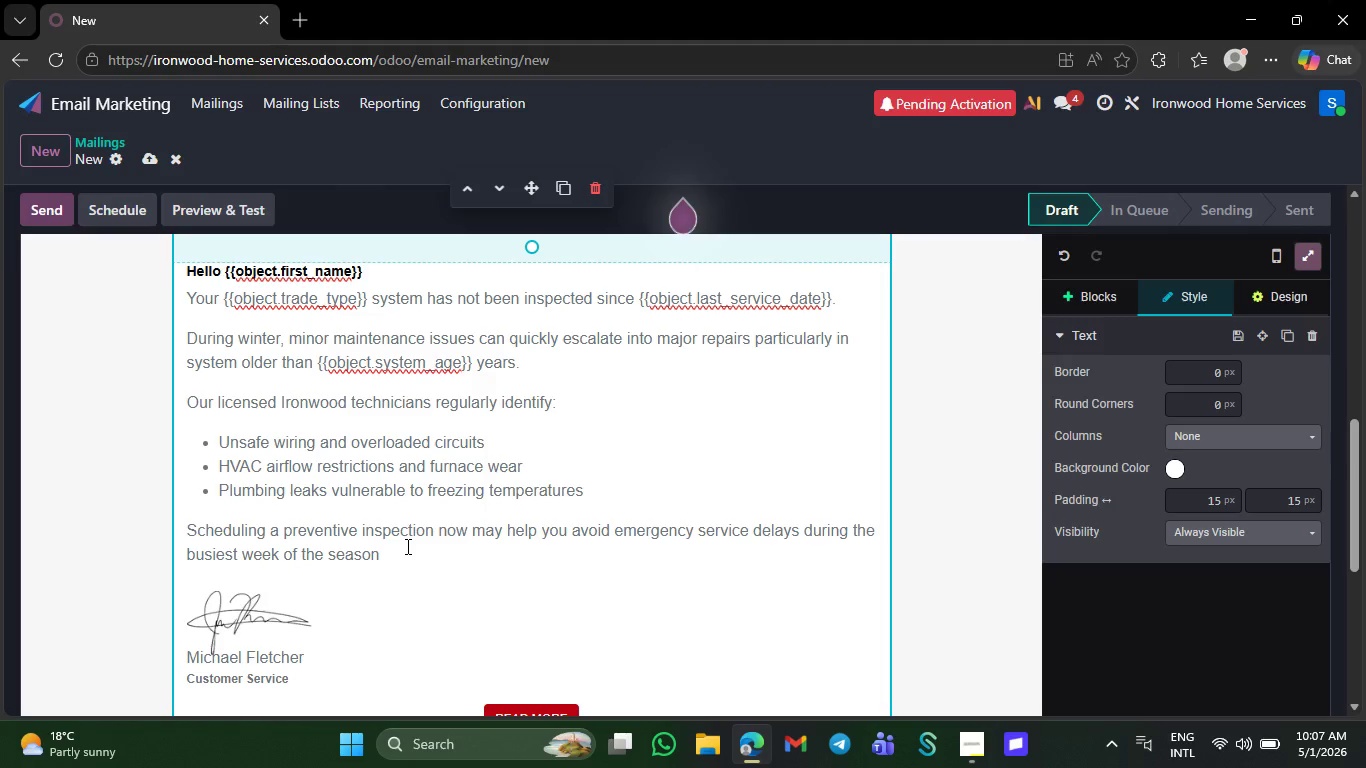 
key(Period)
 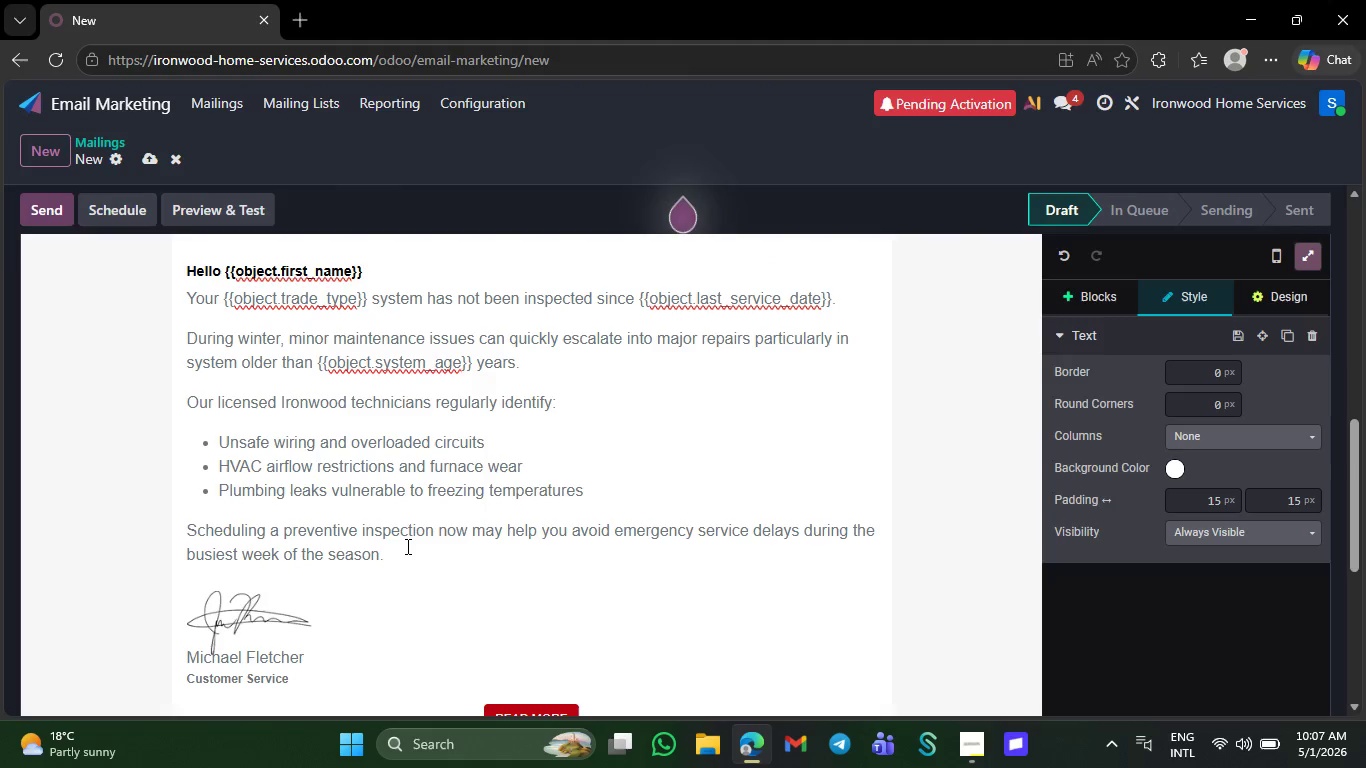 
key(Backspace)
 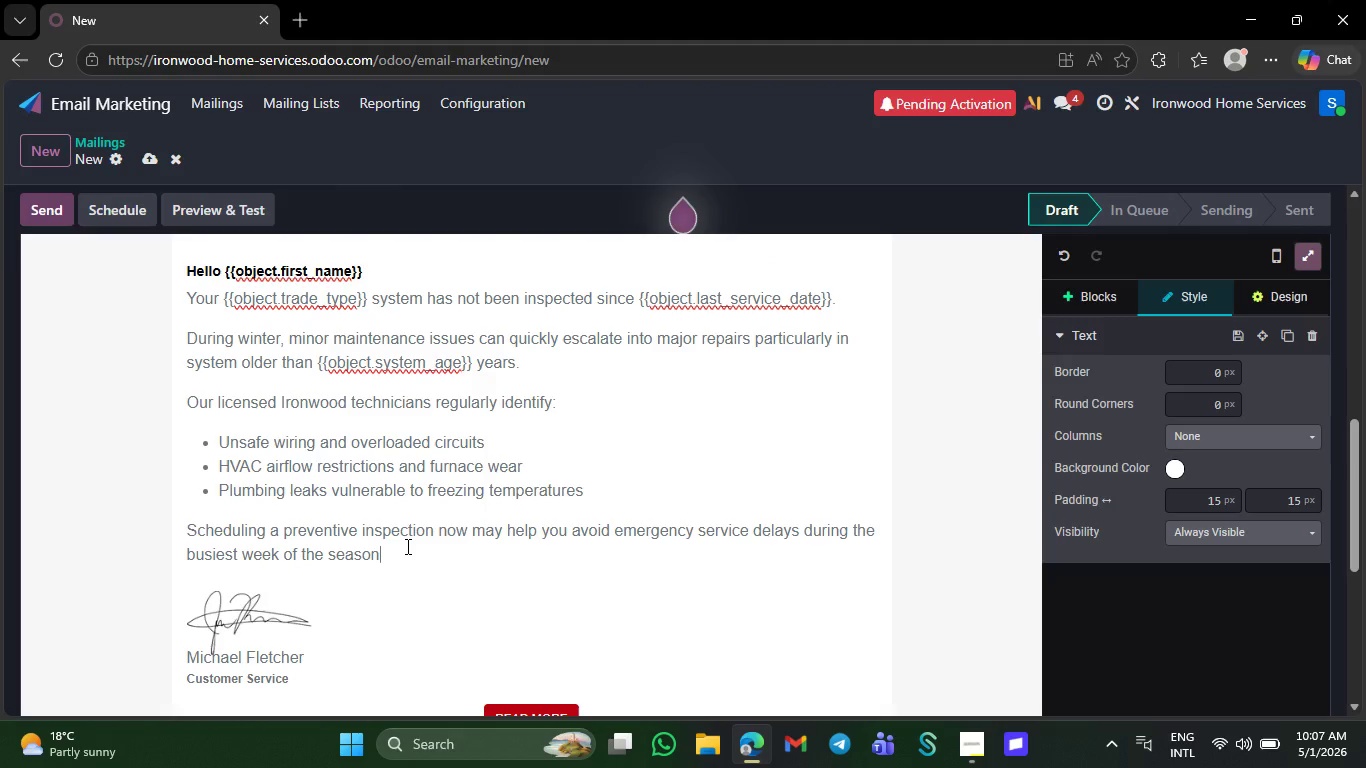 
key(Period)
 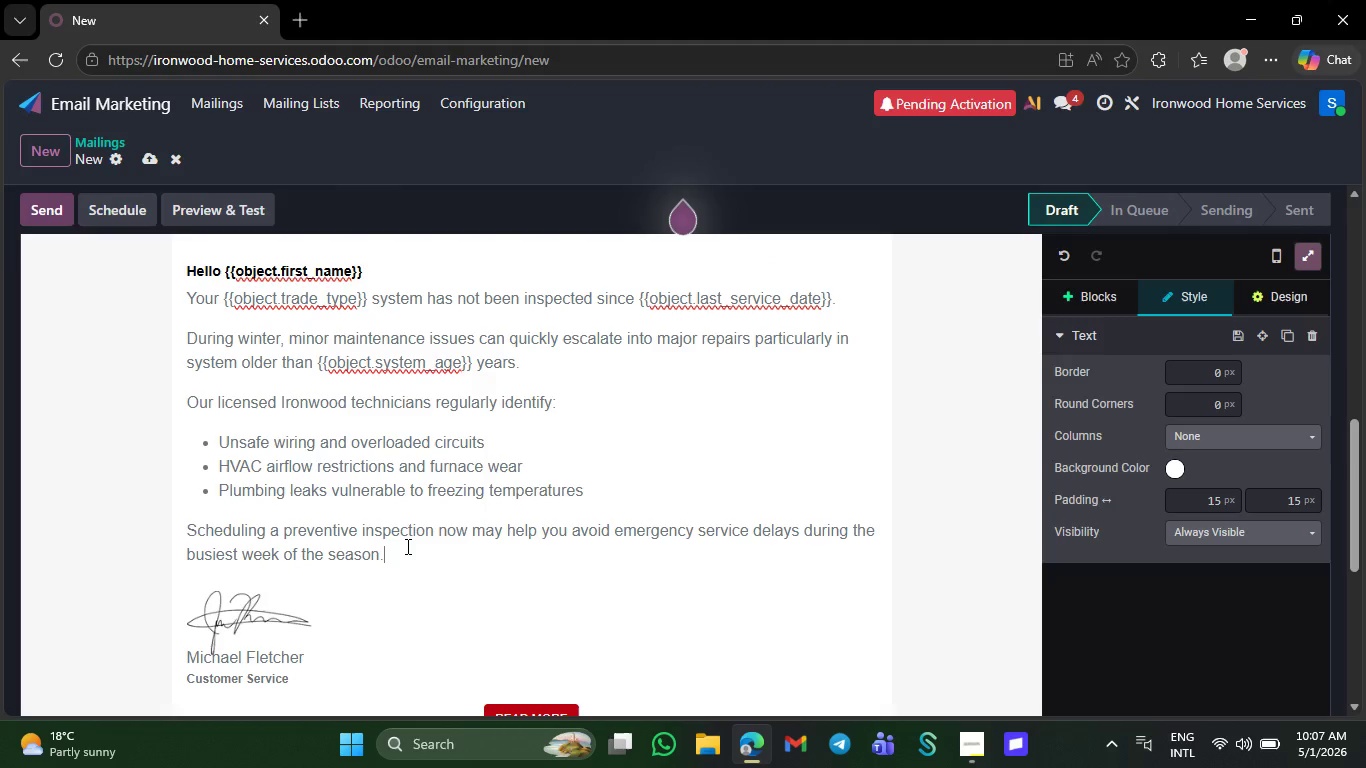 
key(NumpadEnter)
 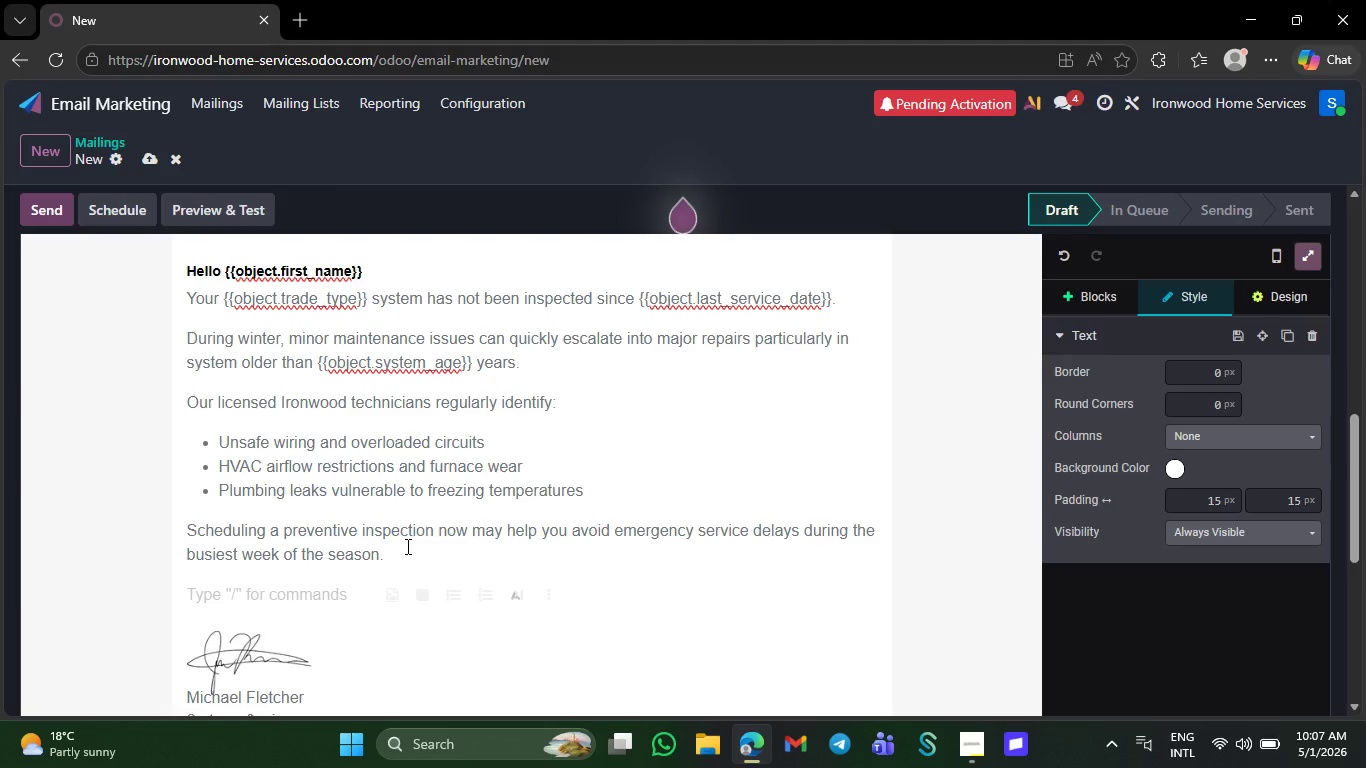 
key(NumpadEnter)
type(Best Regards )
key(Backspace)
type(,)
key(NumpadEnter)
type(Ironwood Home Se)
key(Tab)
 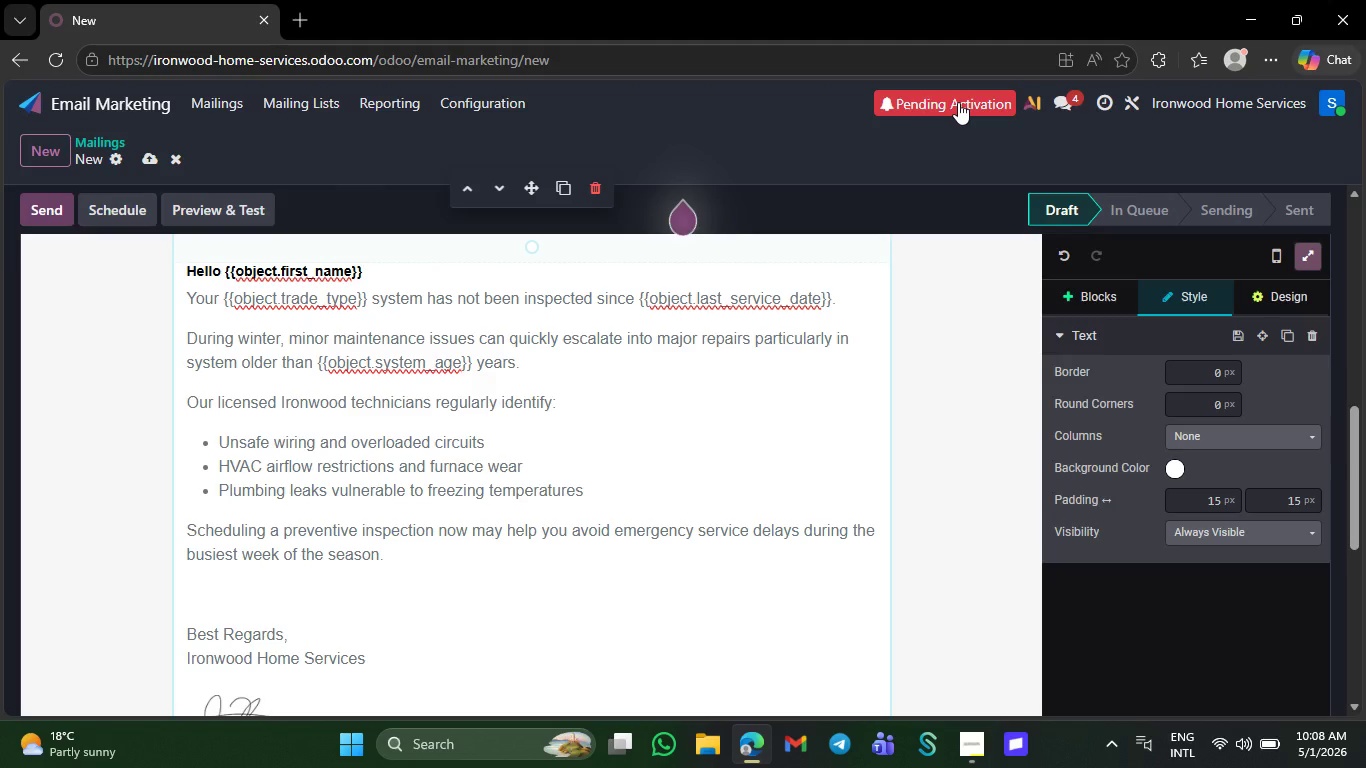 
left_click([1121, 281])
 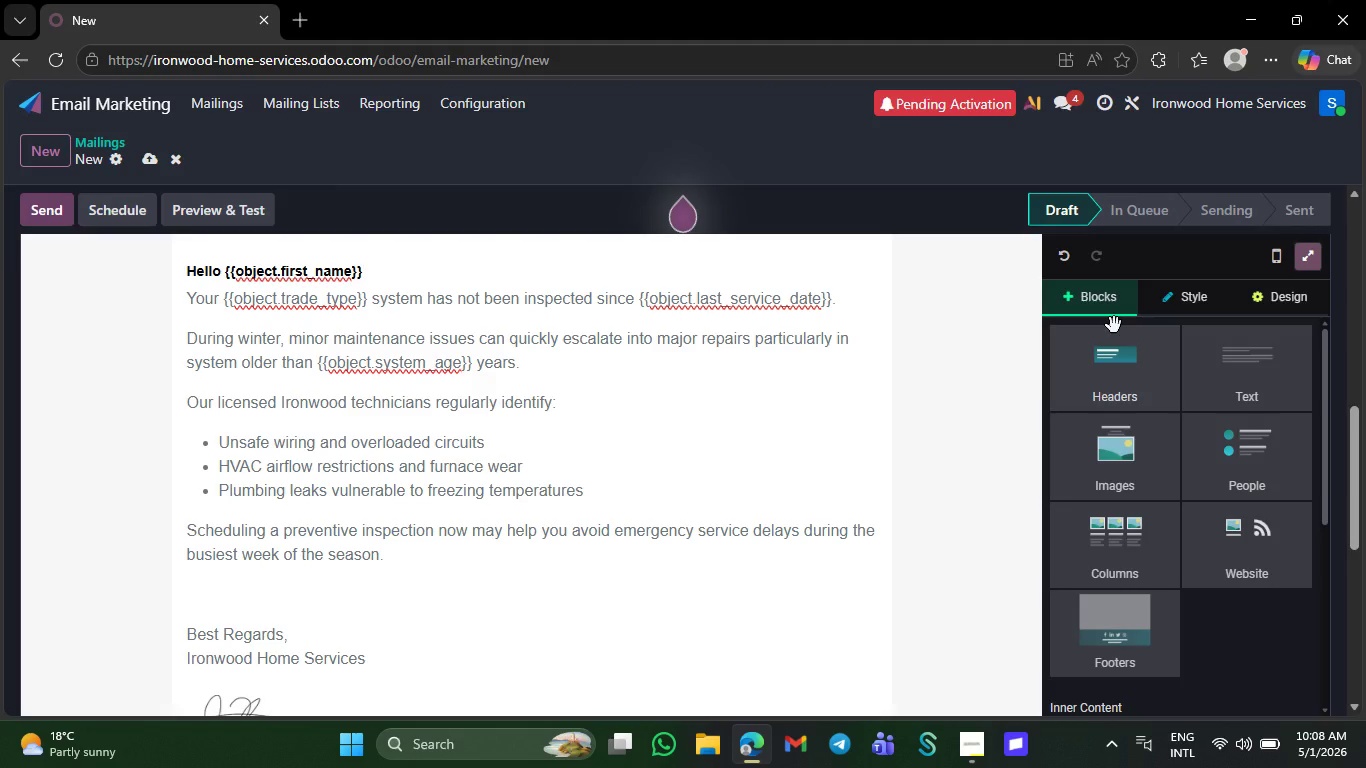 
scroll: coordinate [1201, 623], scroll_direction: down, amount: 23.0
 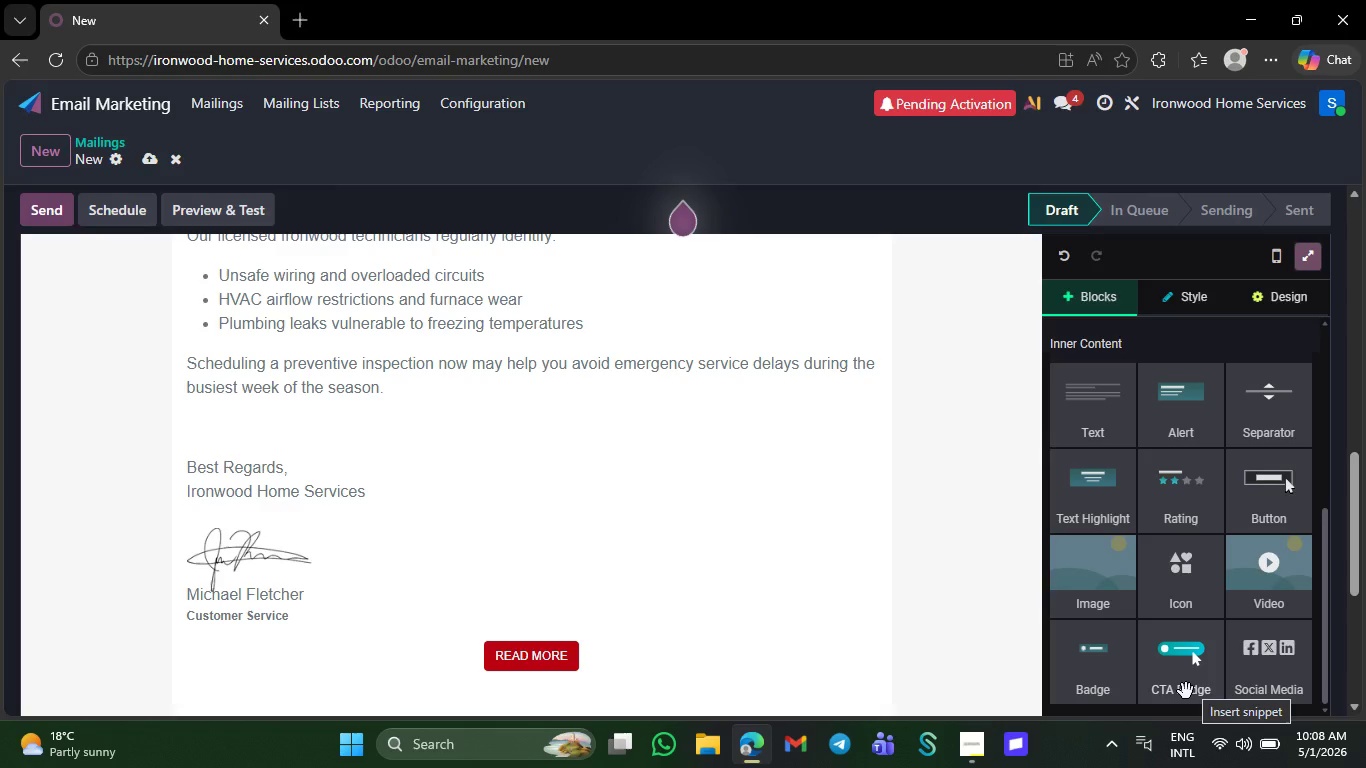 
left_click_drag(start_coordinate=[1186, 691], to_coordinate=[369, 473])
 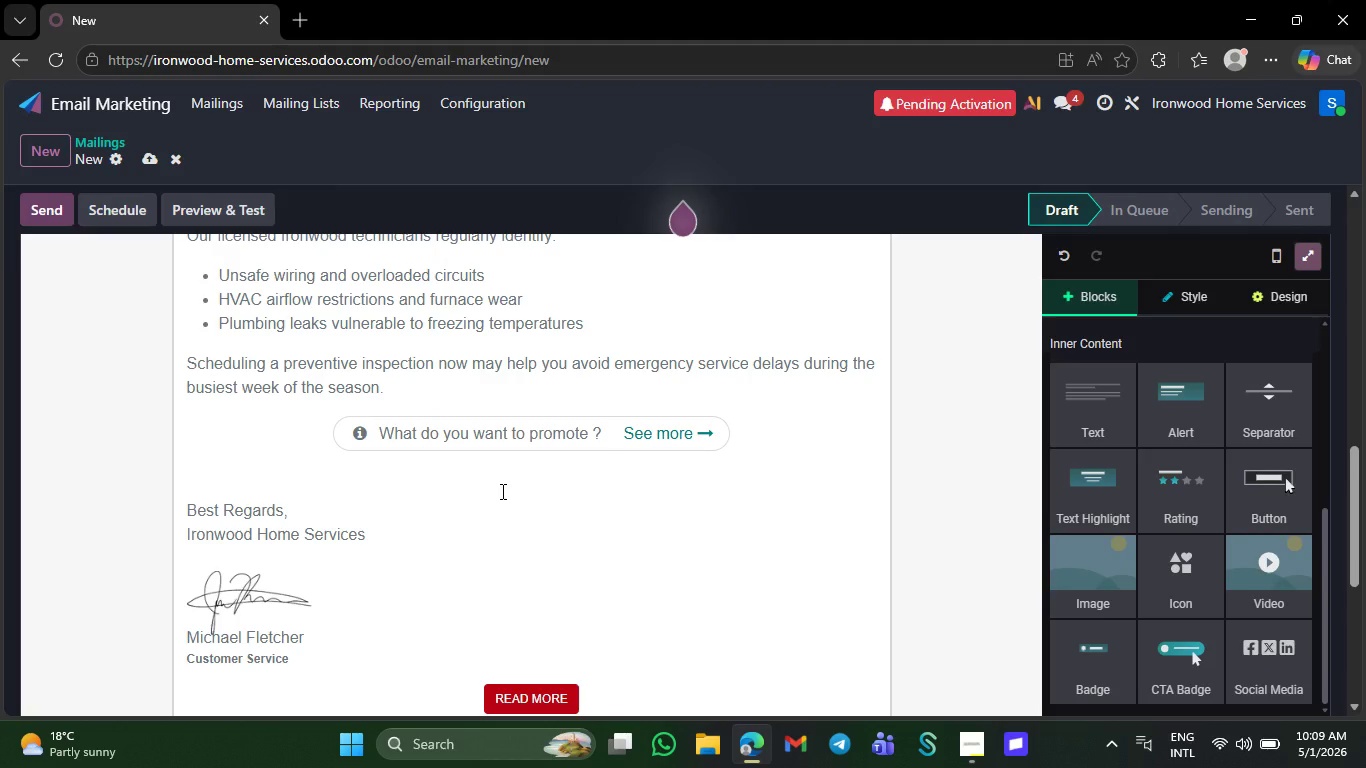 
wait(63.5)
 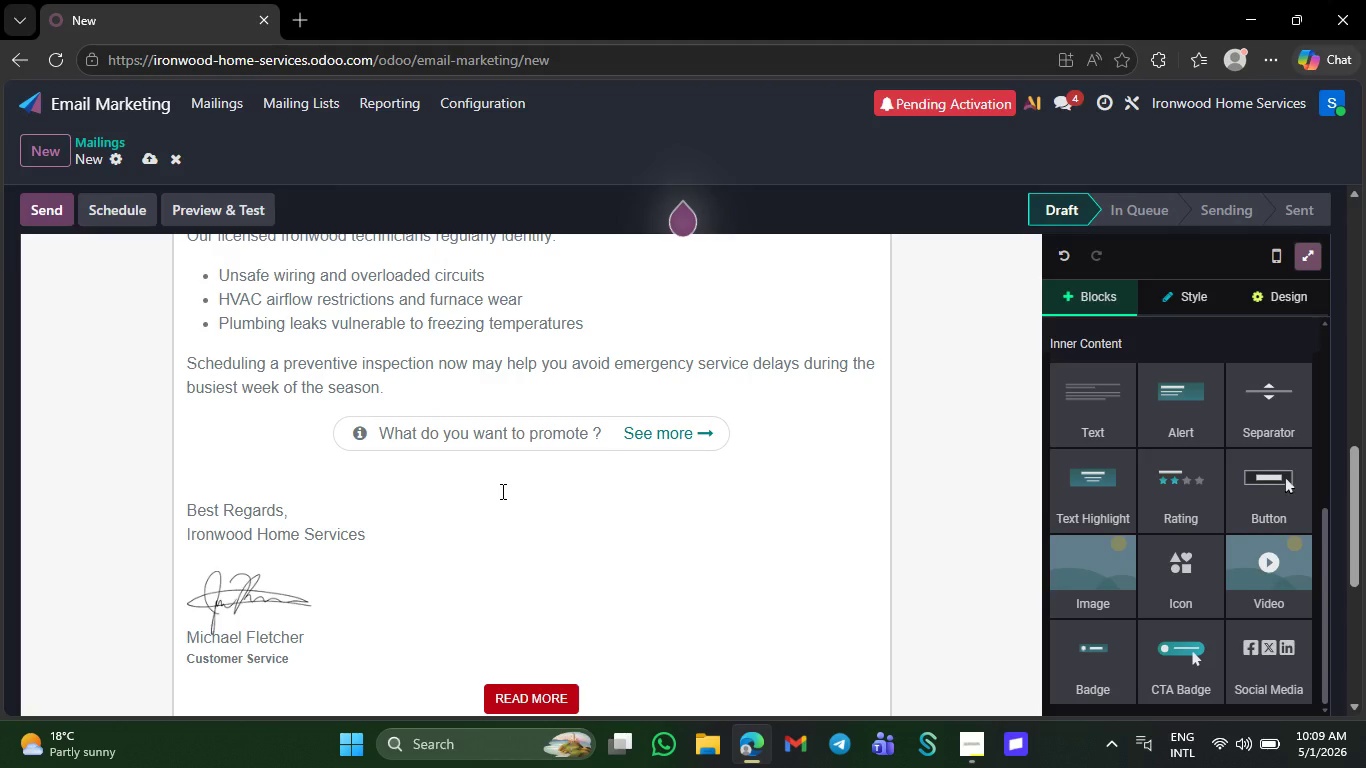 
left_click_drag(start_coordinate=[626, 435], to_coordinate=[414, 422])
 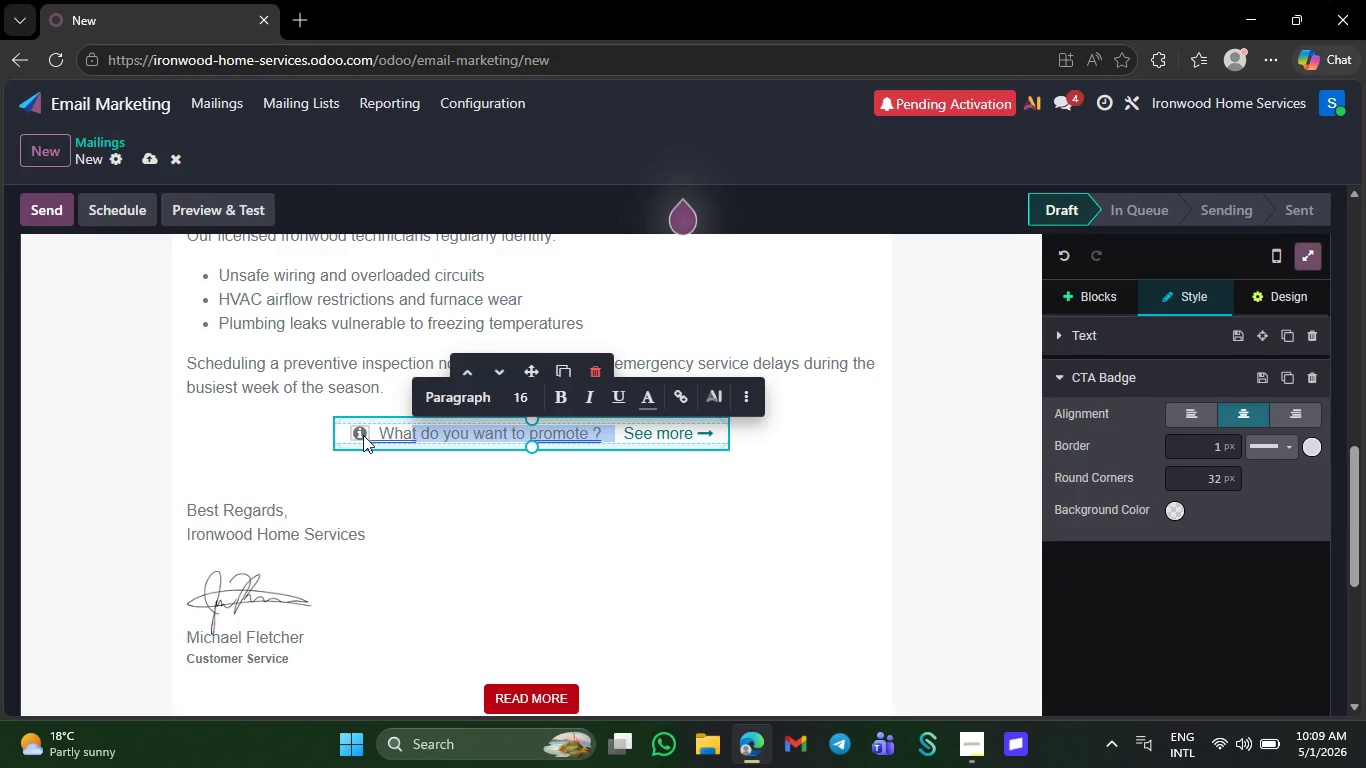 
key(Backspace)
 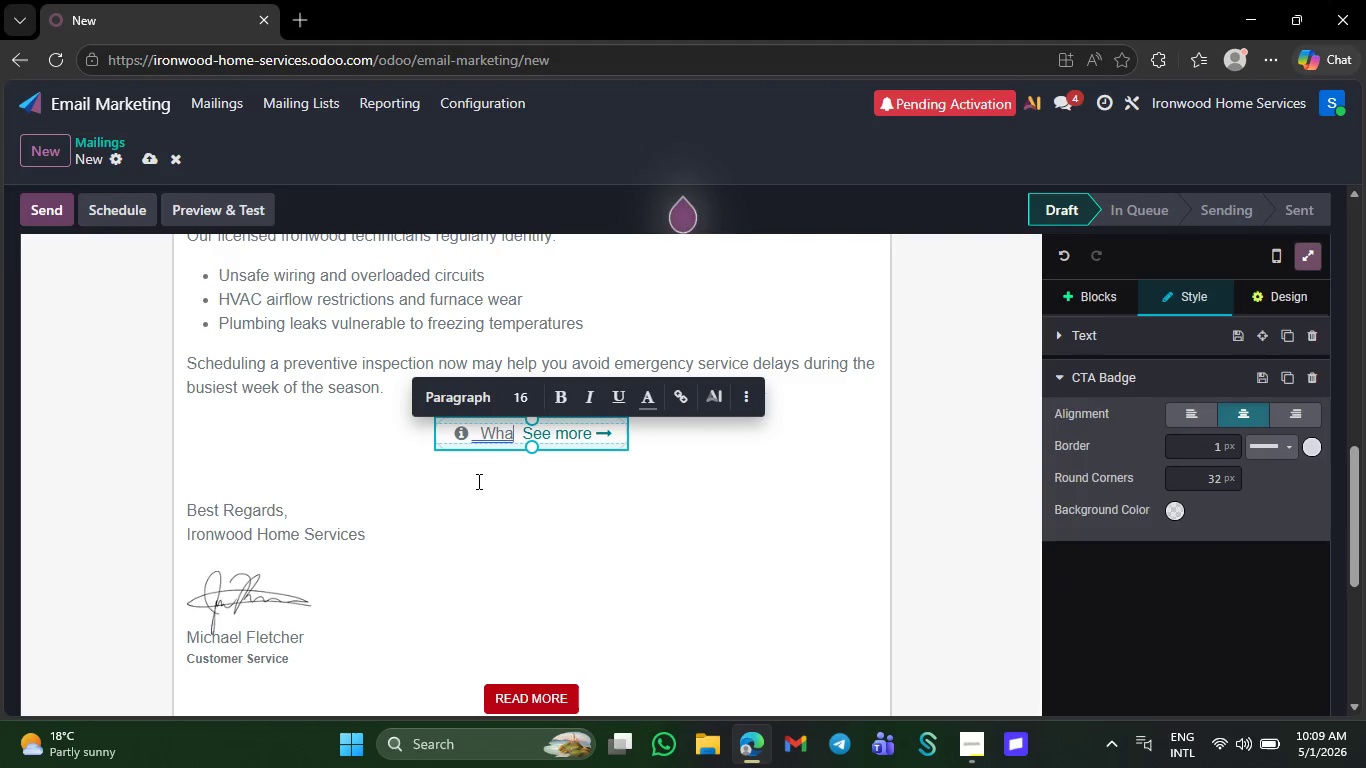 
key(Backspace)
 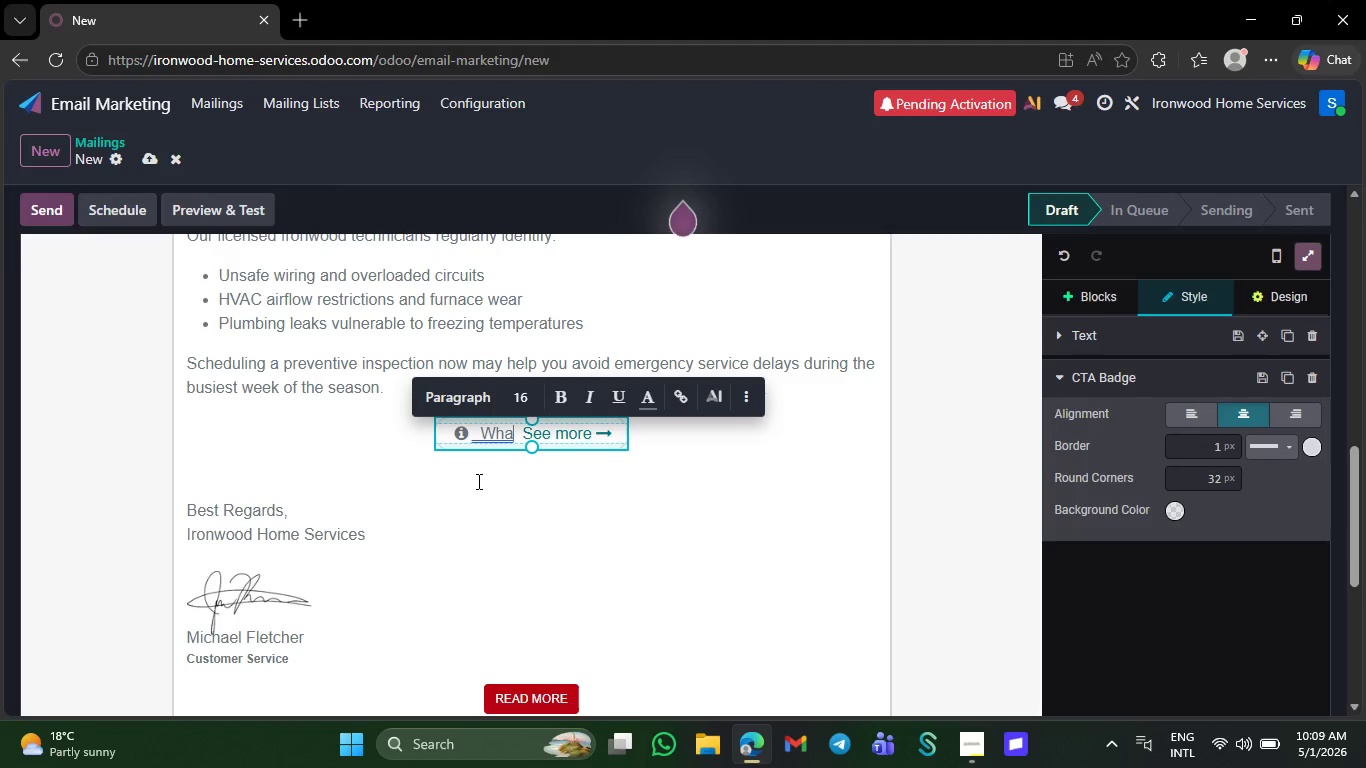 
key(Backspace)
 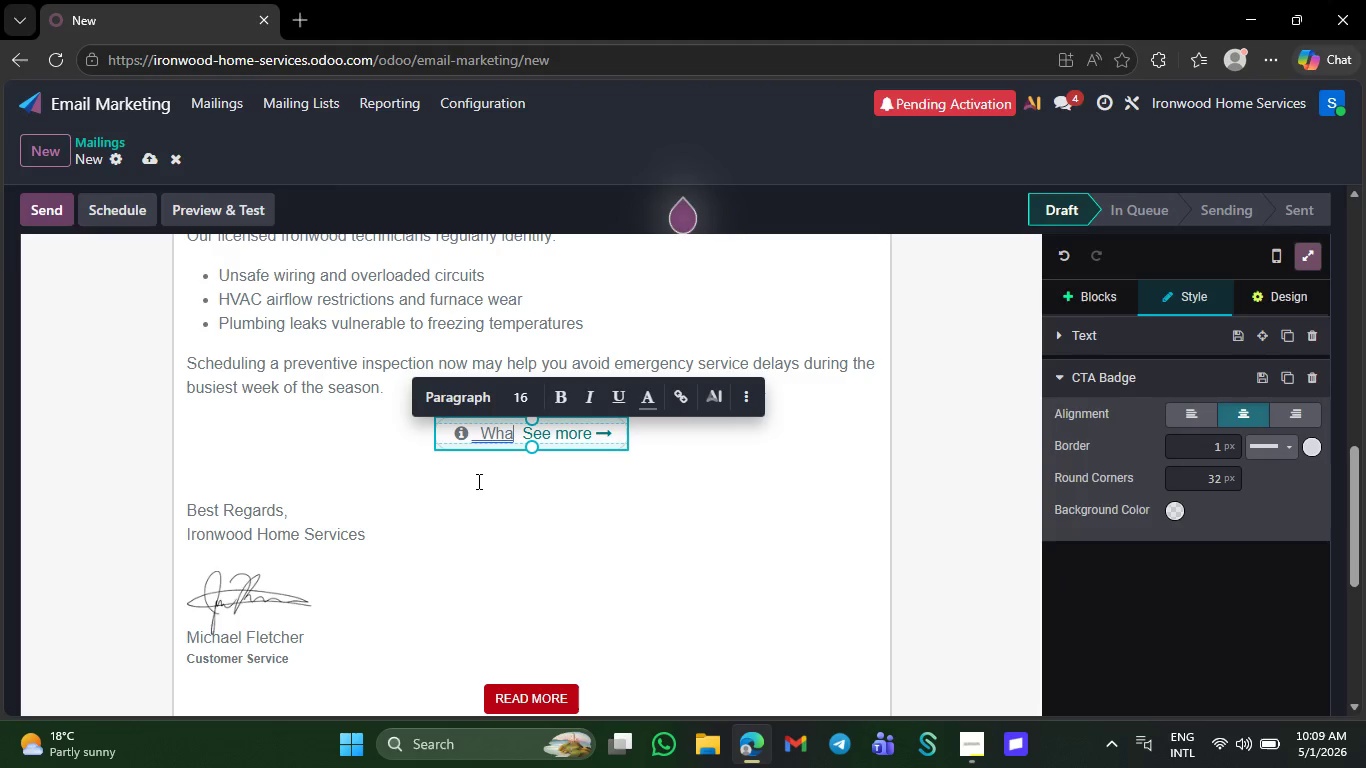 
key(Backspace)
 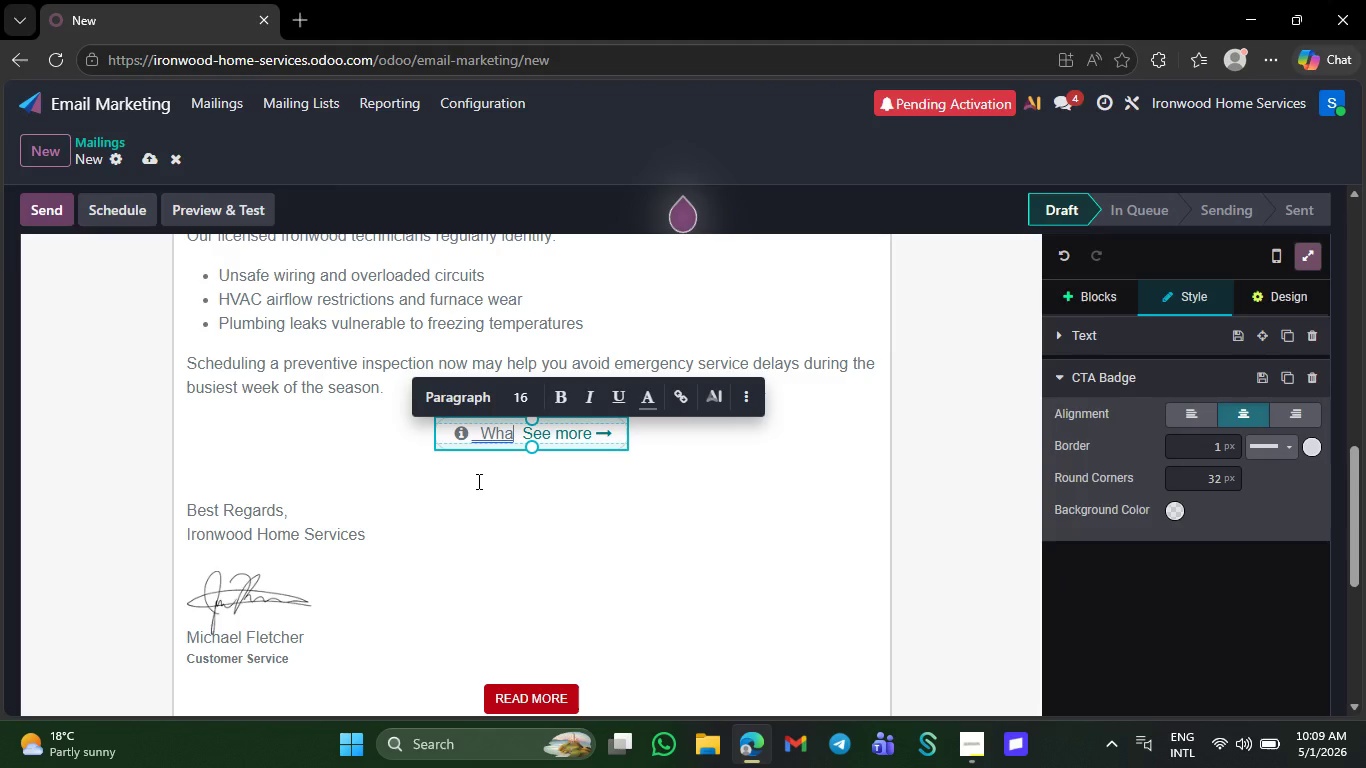 
key(Backspace)
 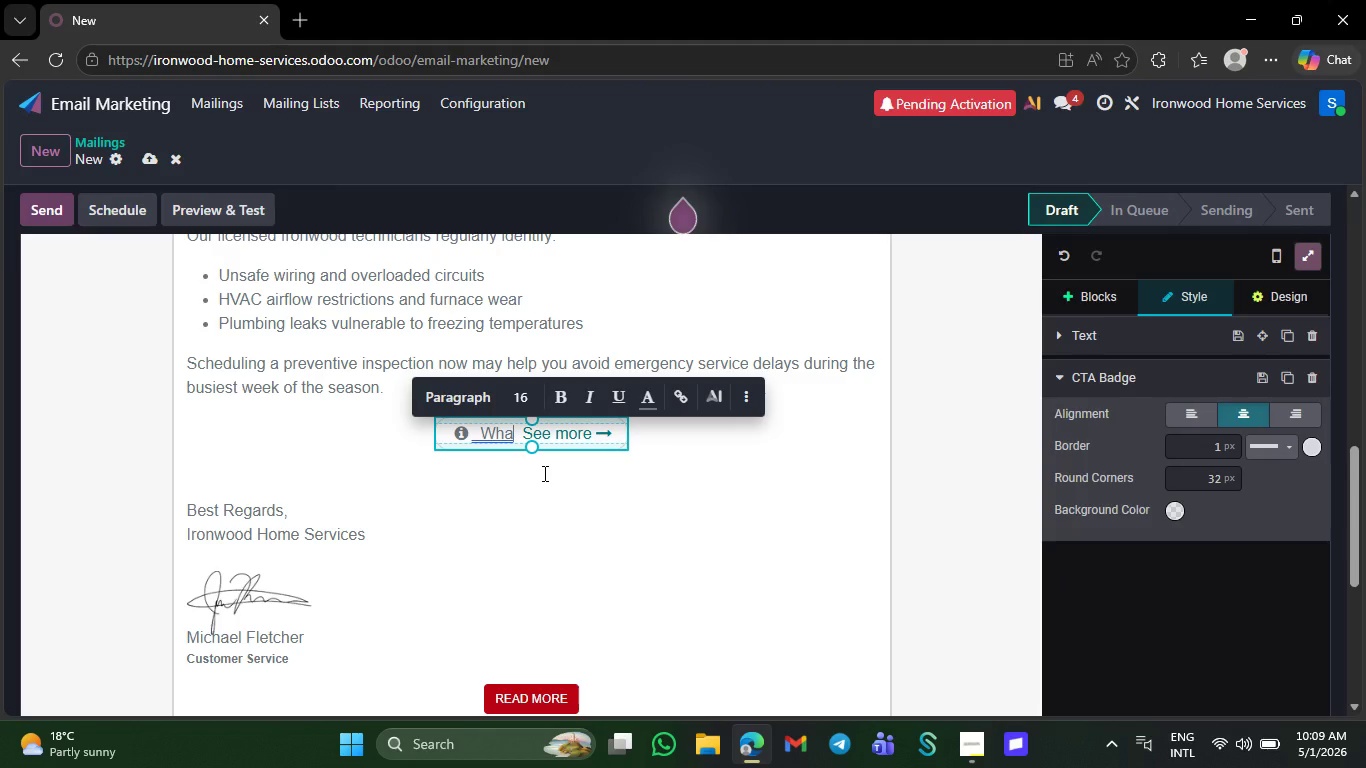 
left_click([636, 543])
 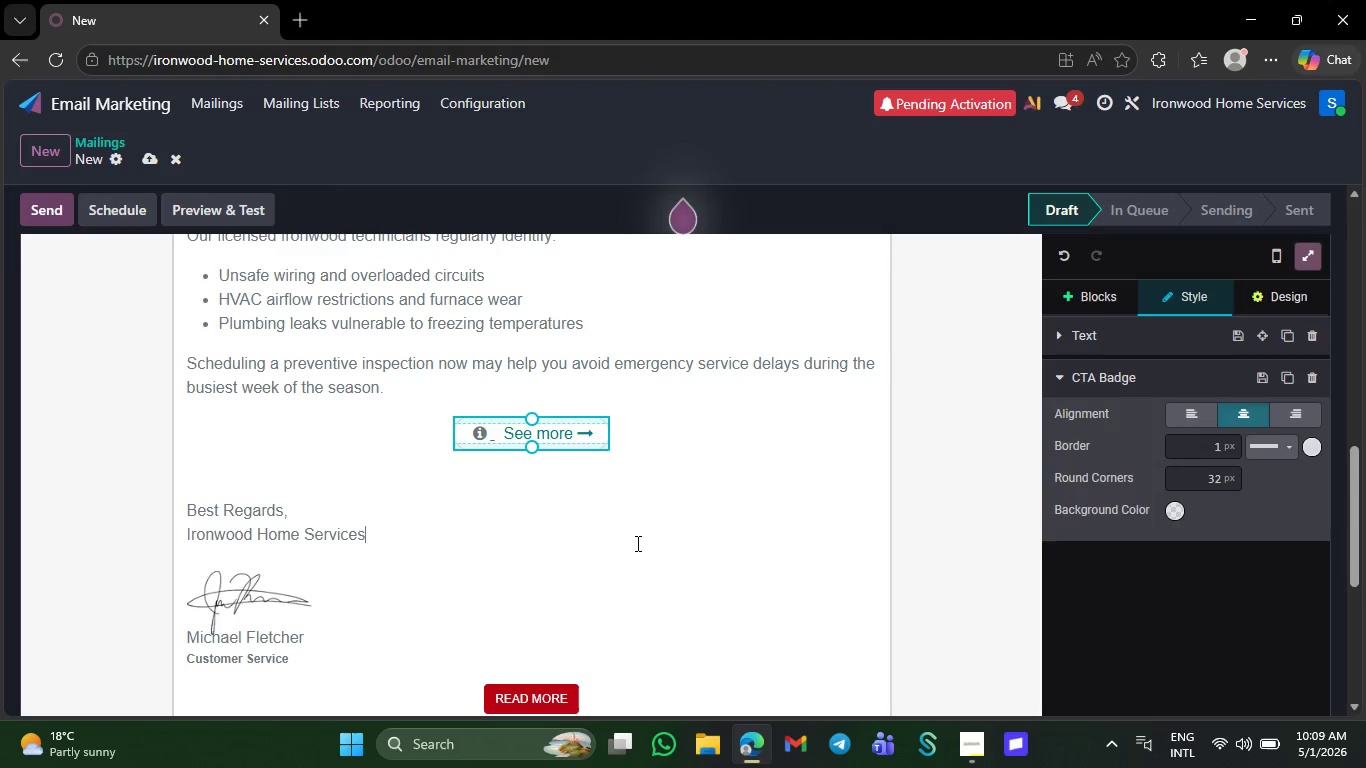 
key(Backspace)
 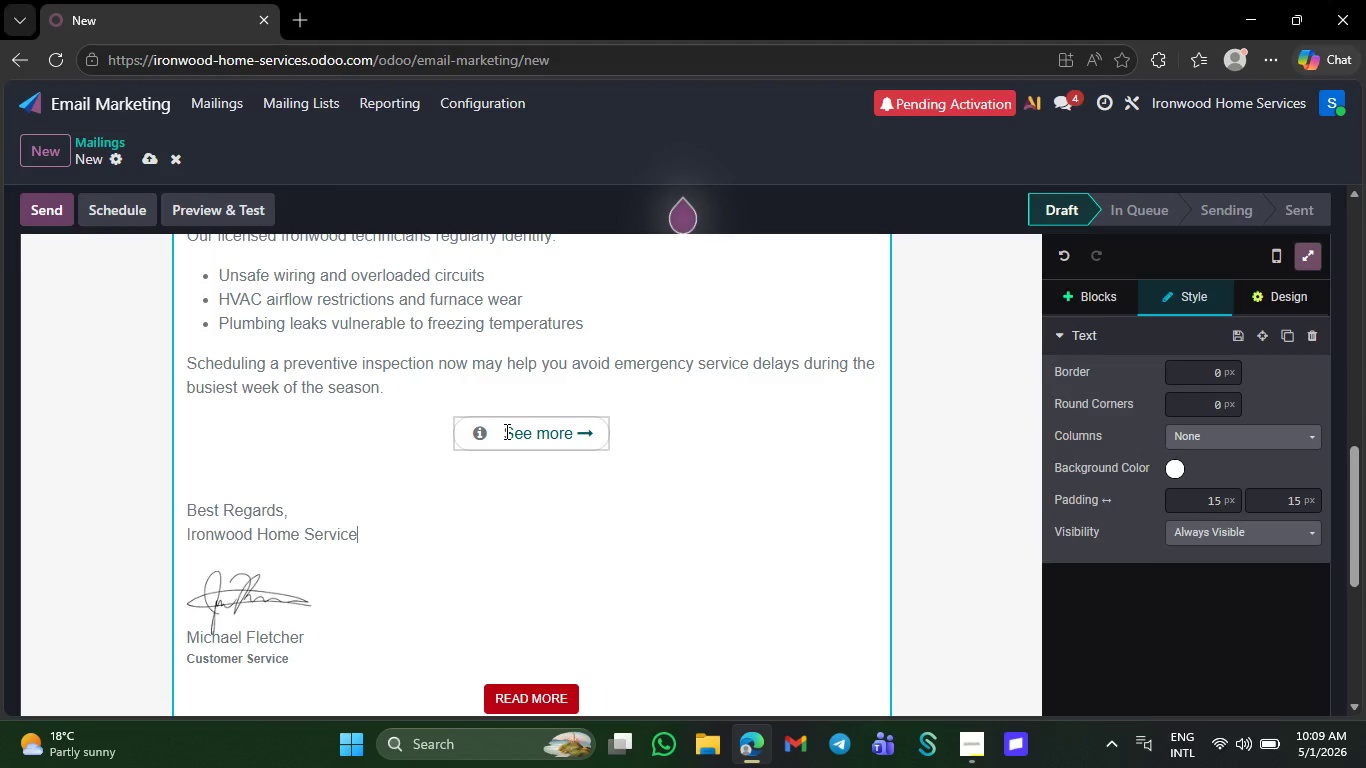 
left_click([505, 431])
 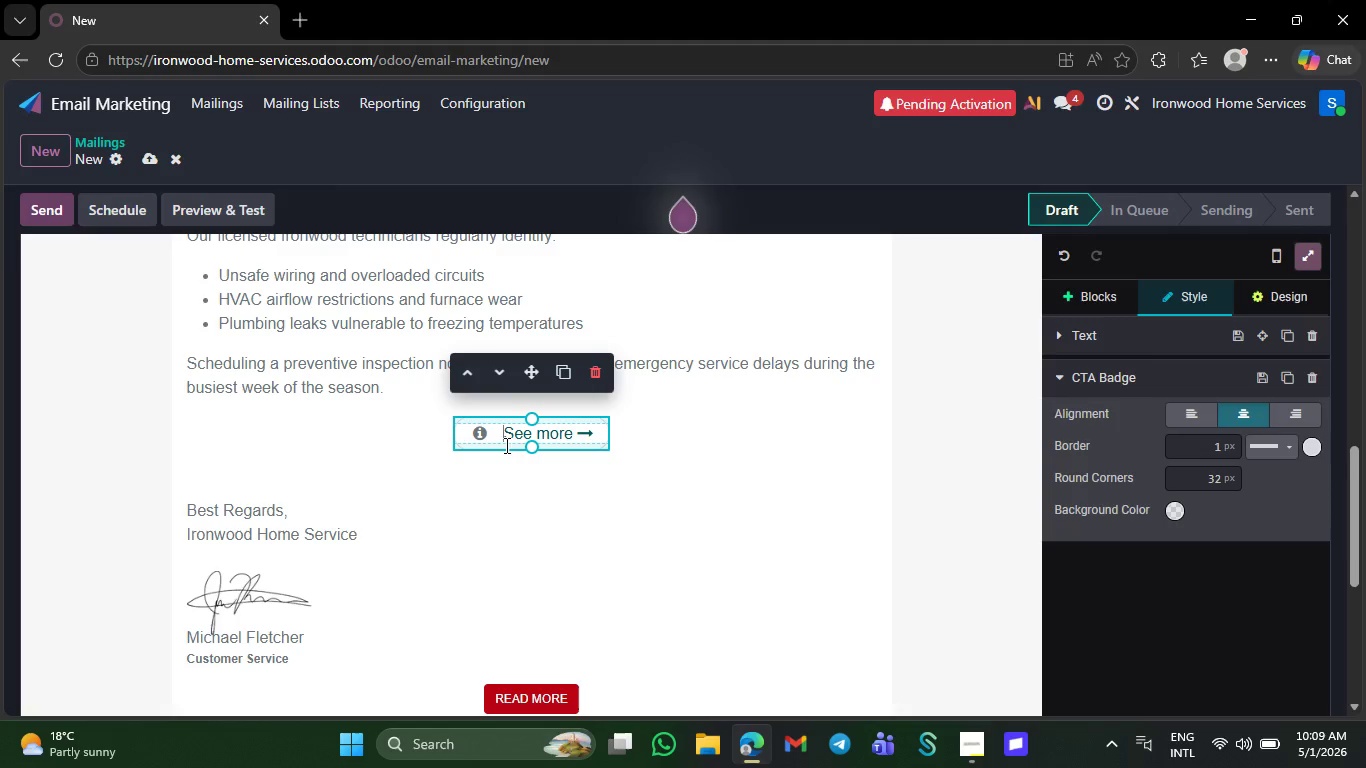 
key(Backspace)
 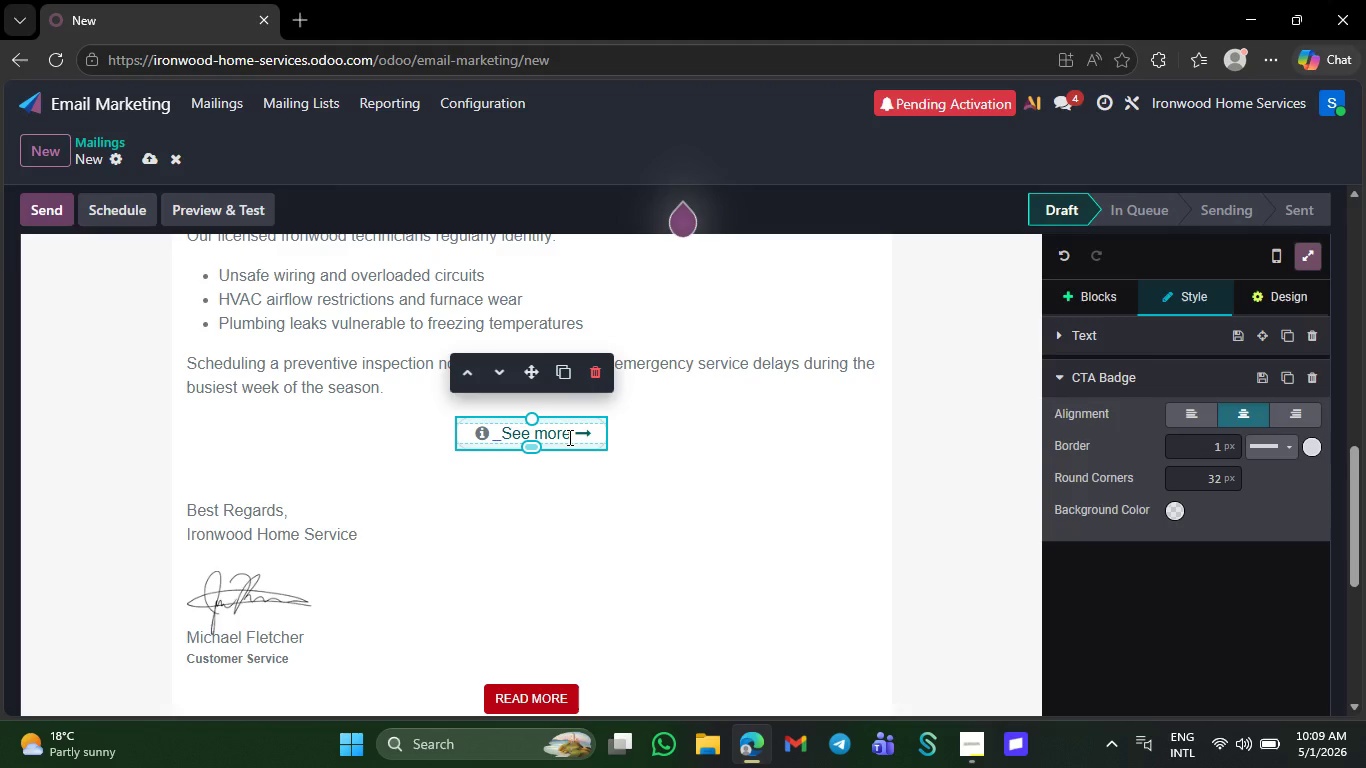 
left_click([569, 435])
 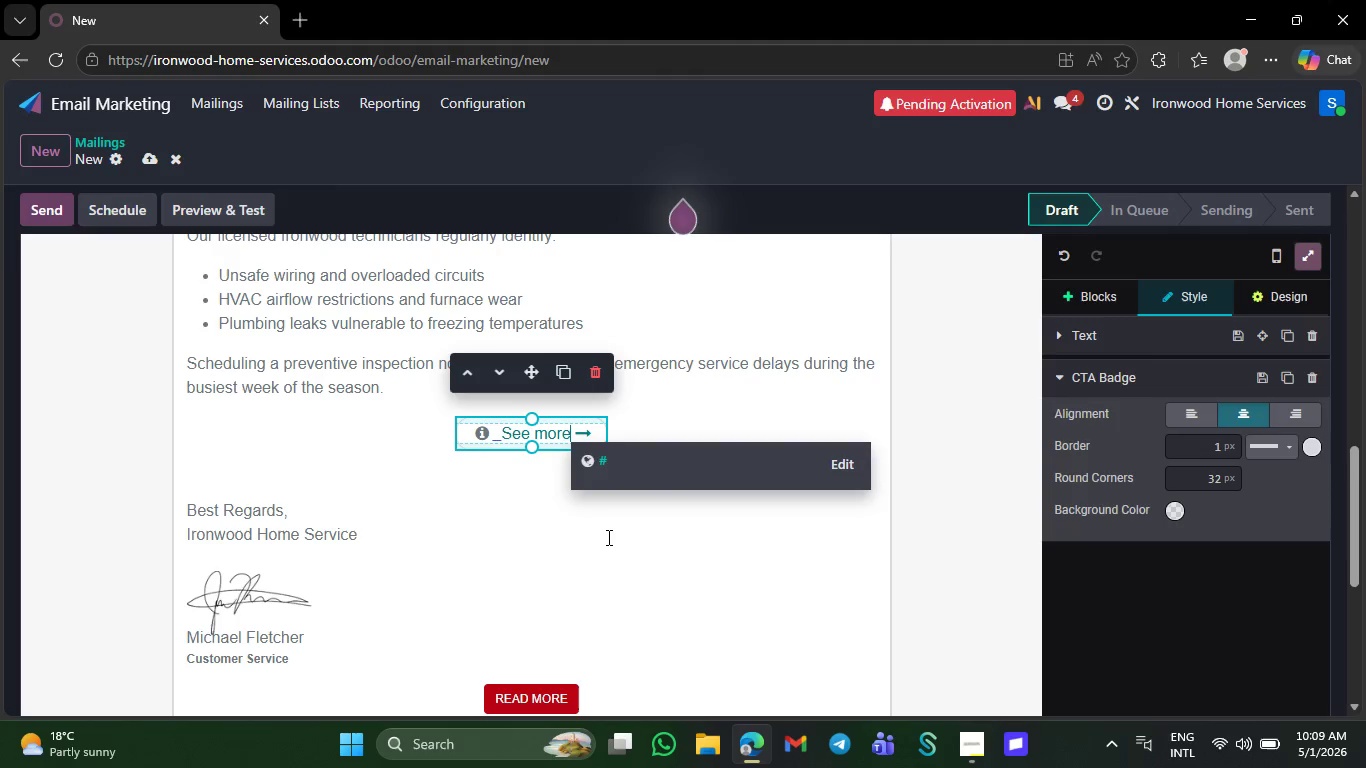 
key(Backspace)
 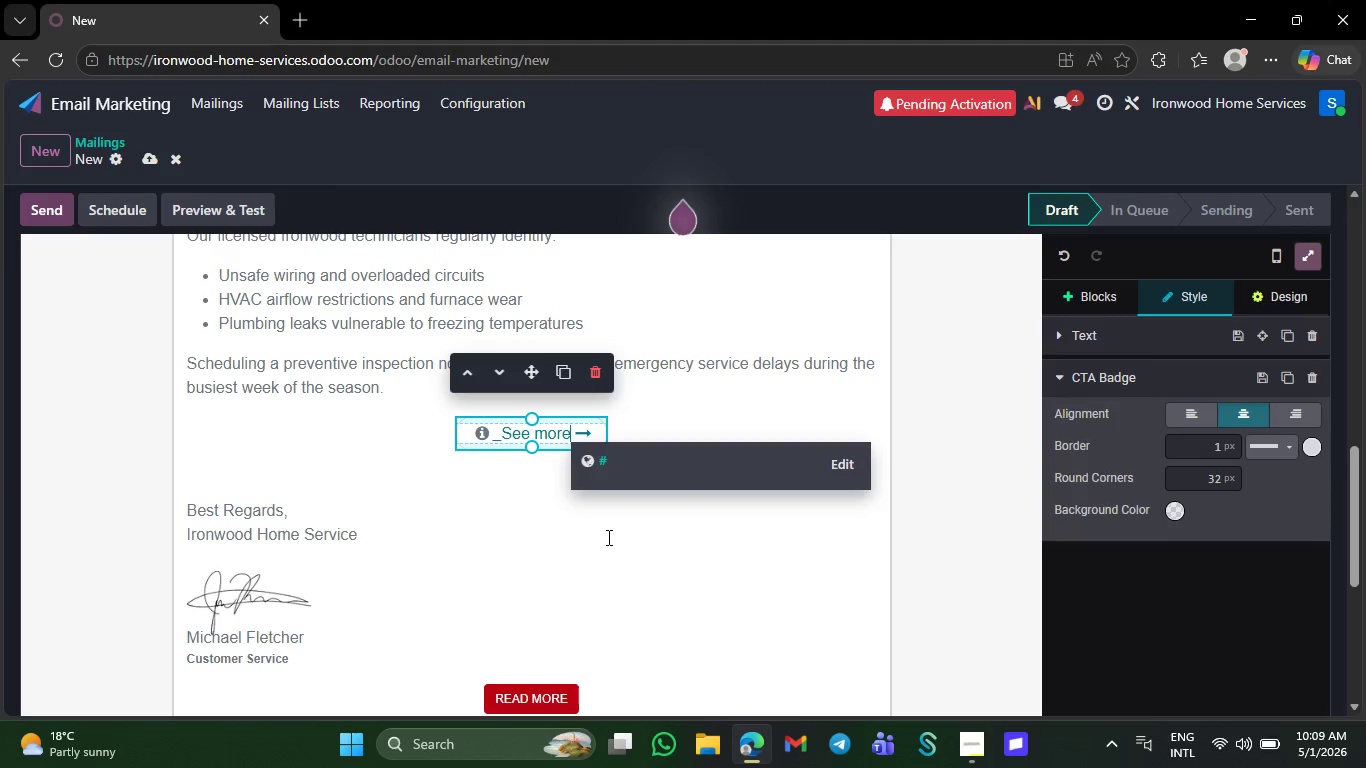 
key(Backspace)
 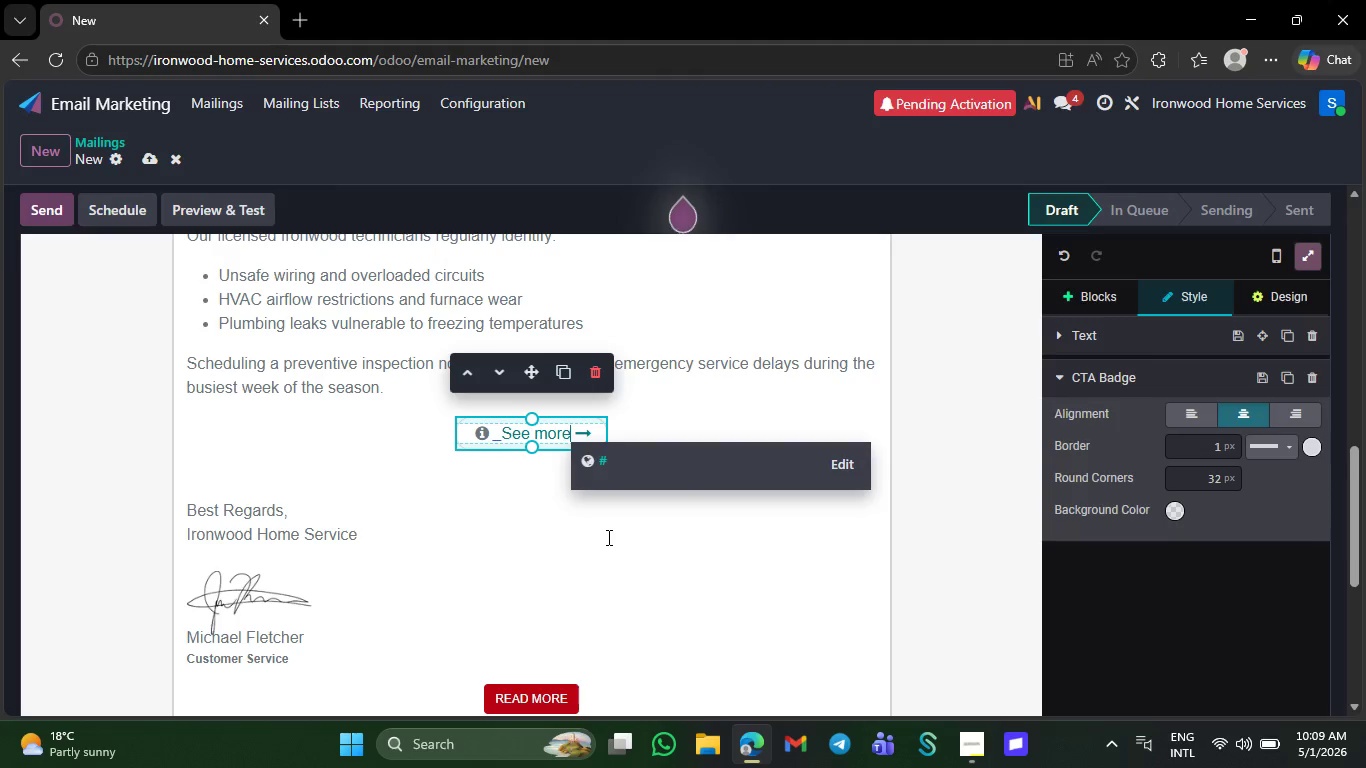 
key(Backspace)
 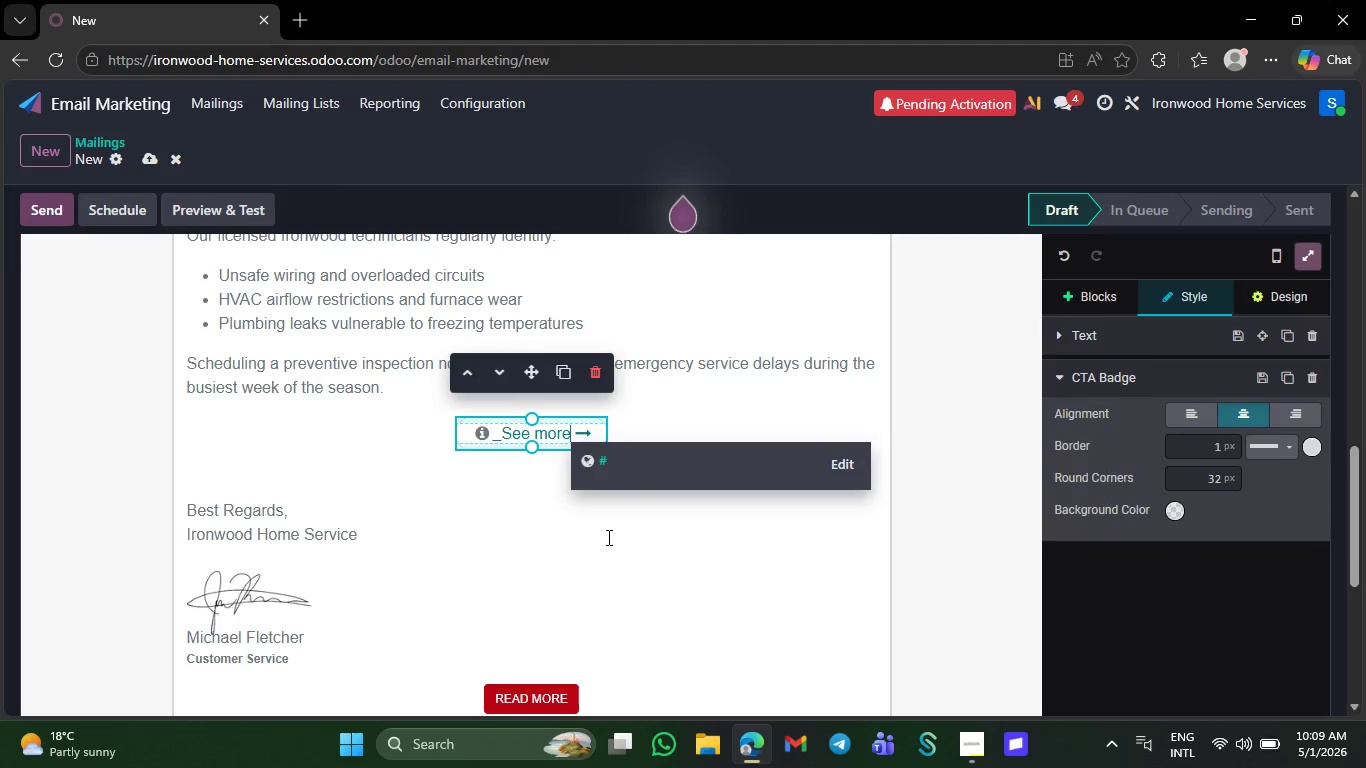 
key(Backspace)
 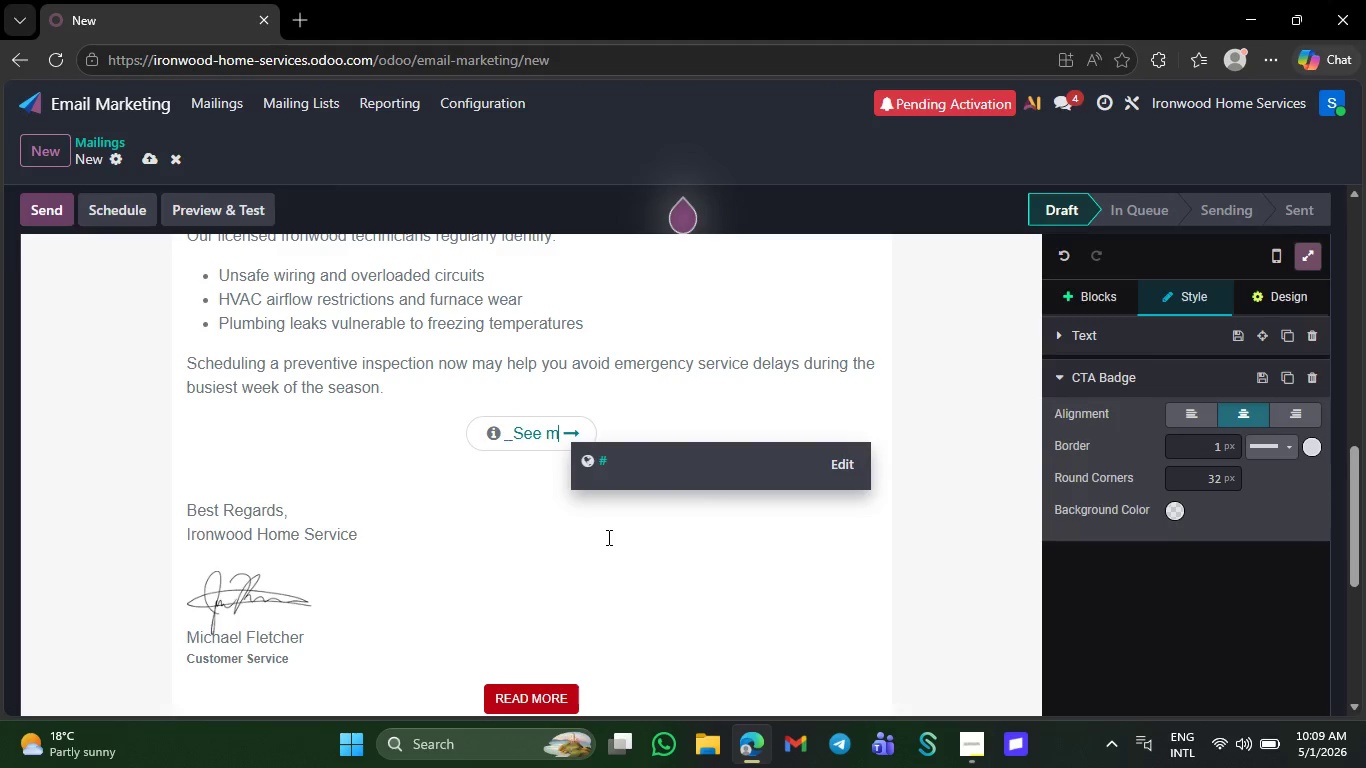 
key(Backspace)
 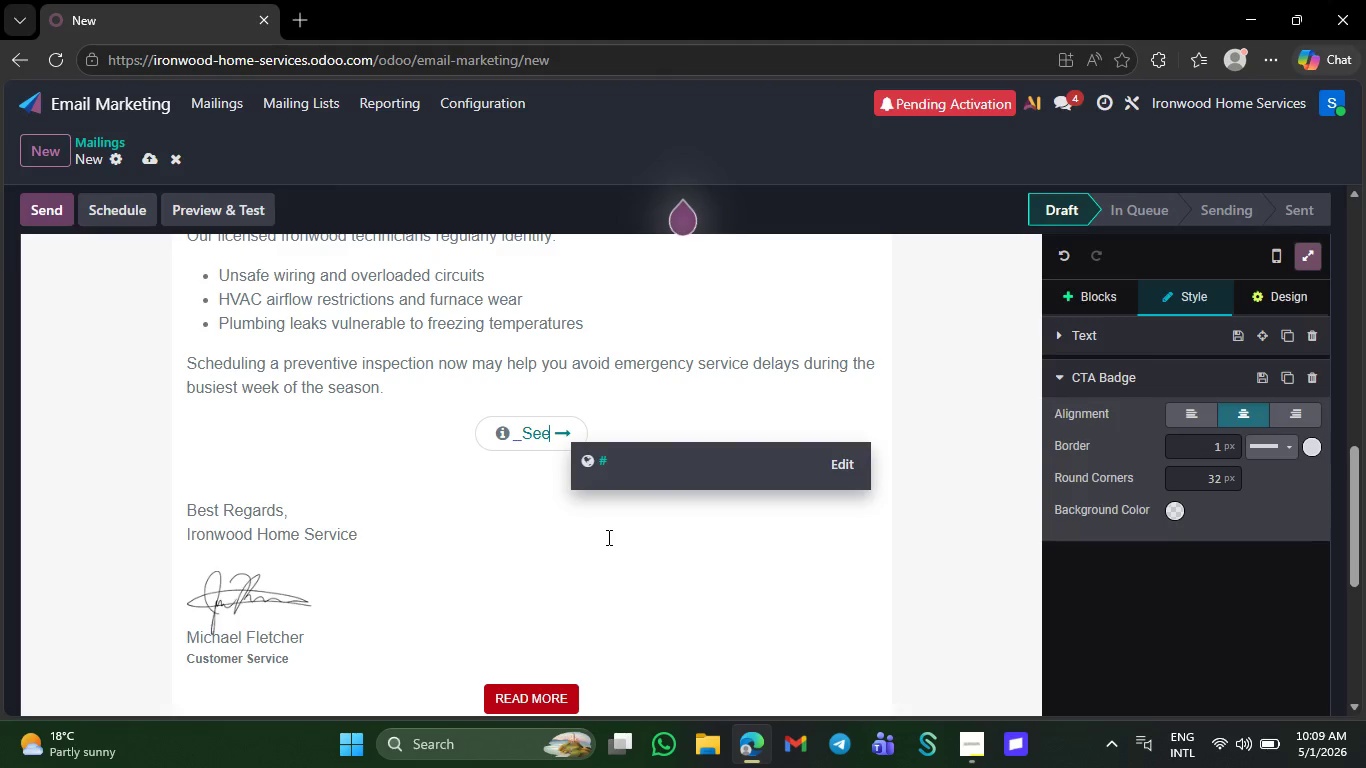 
key(Backspace)
 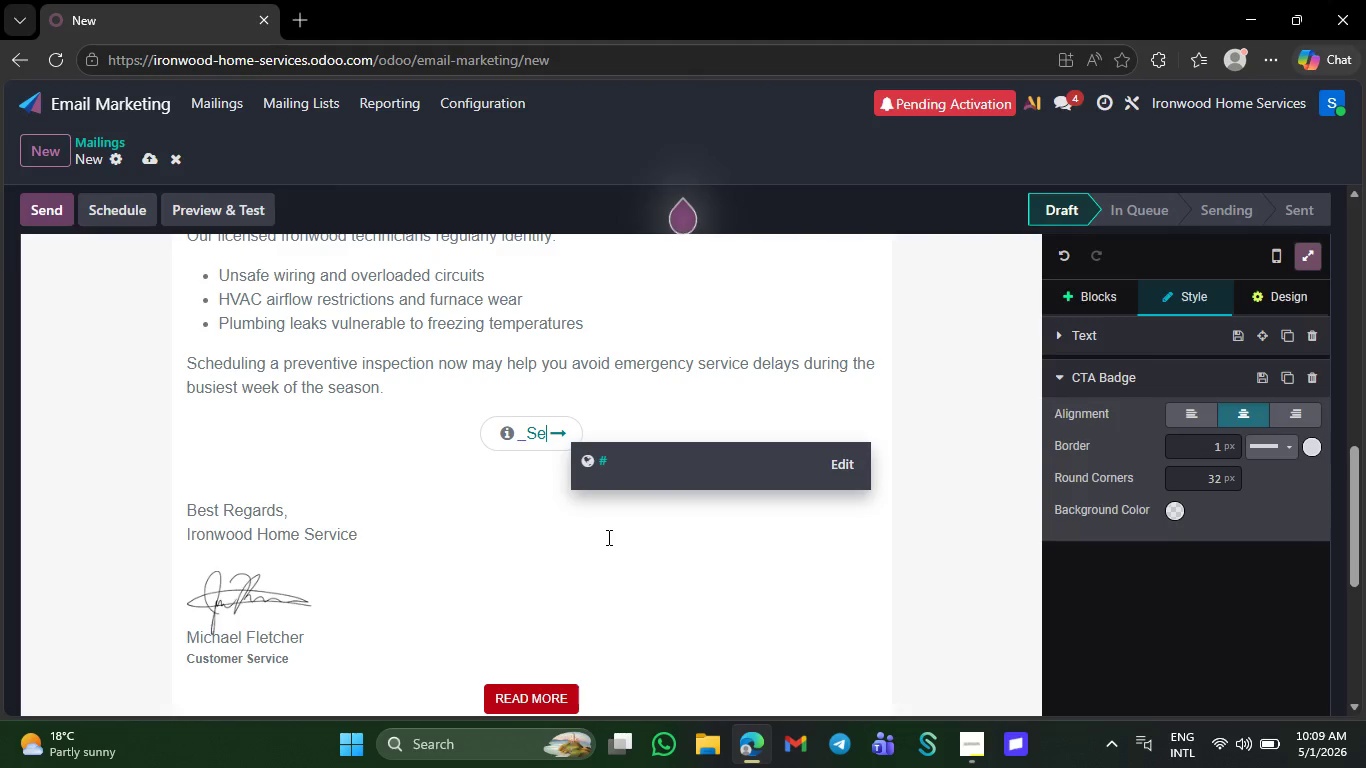 
key(Backspace)
 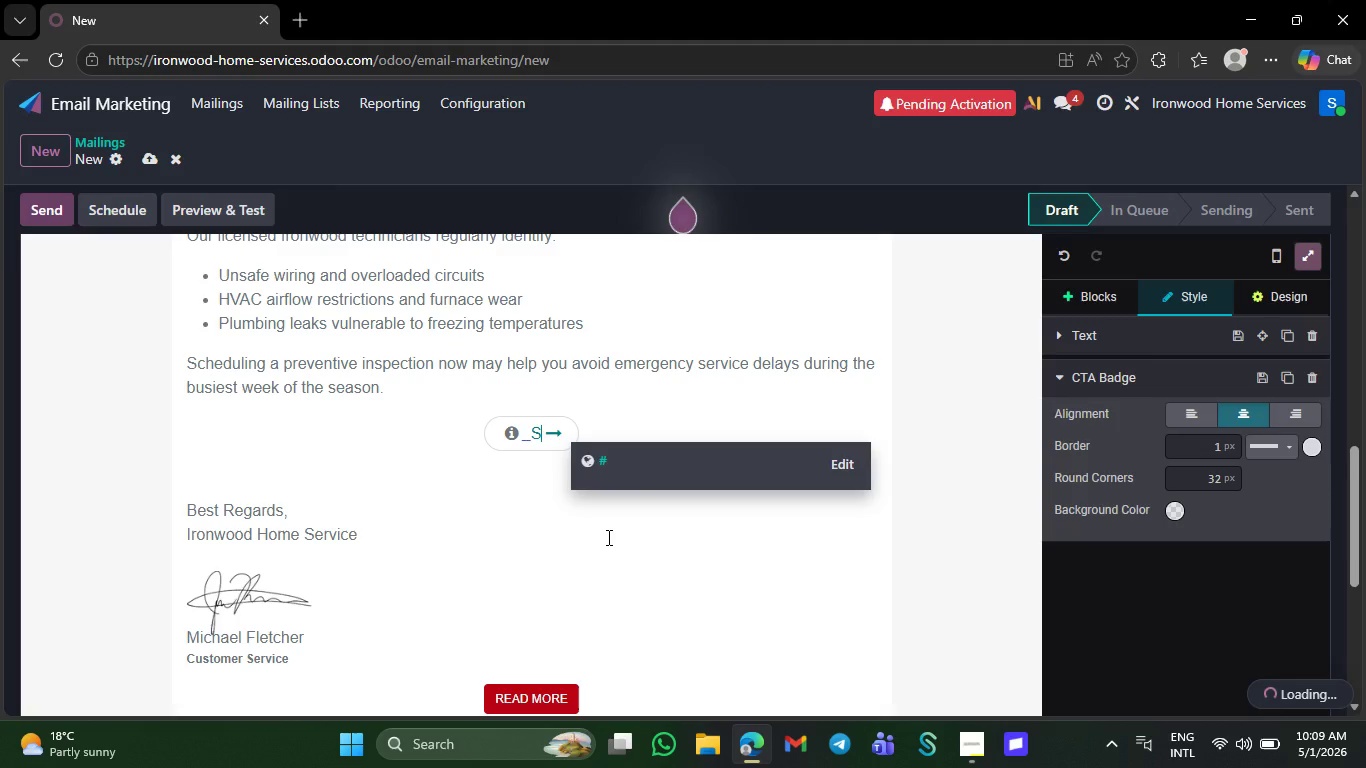 
key(Backspace)
 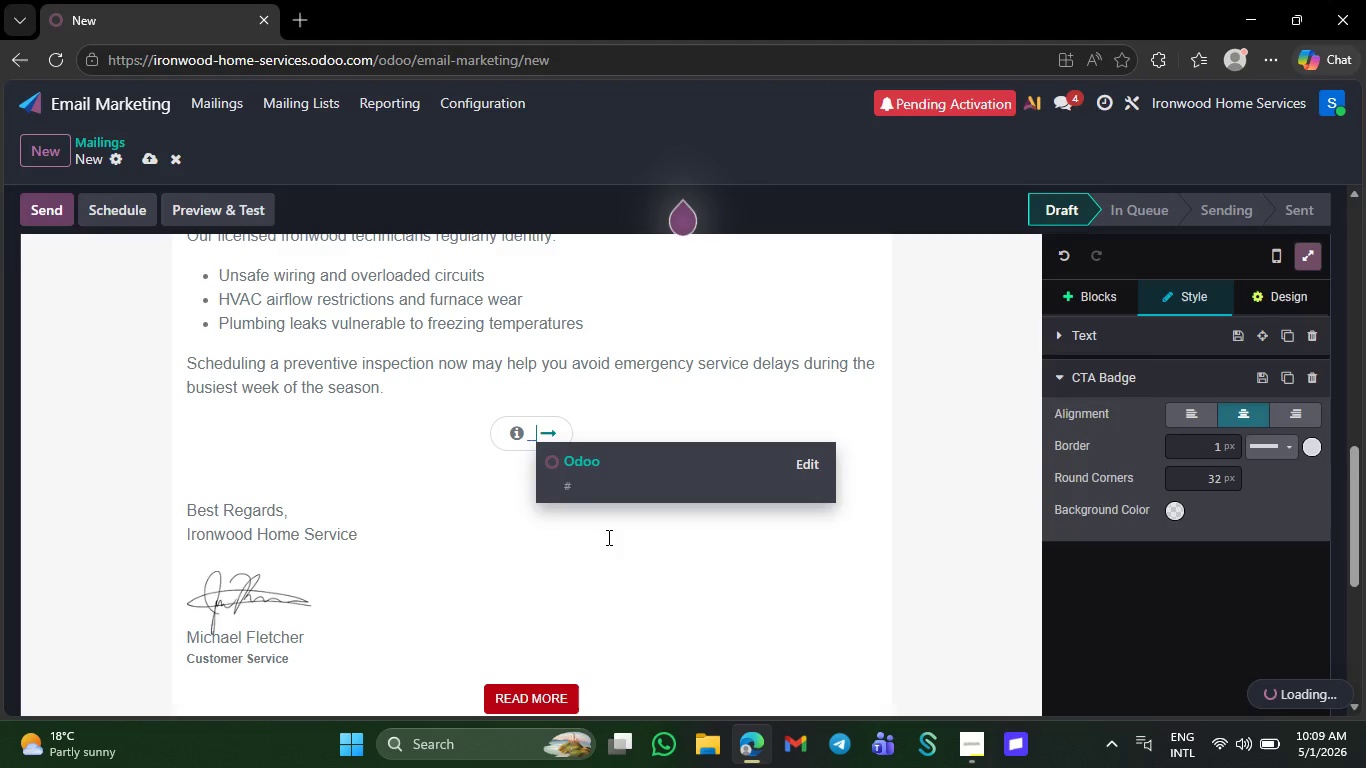 
key(Backspace)
 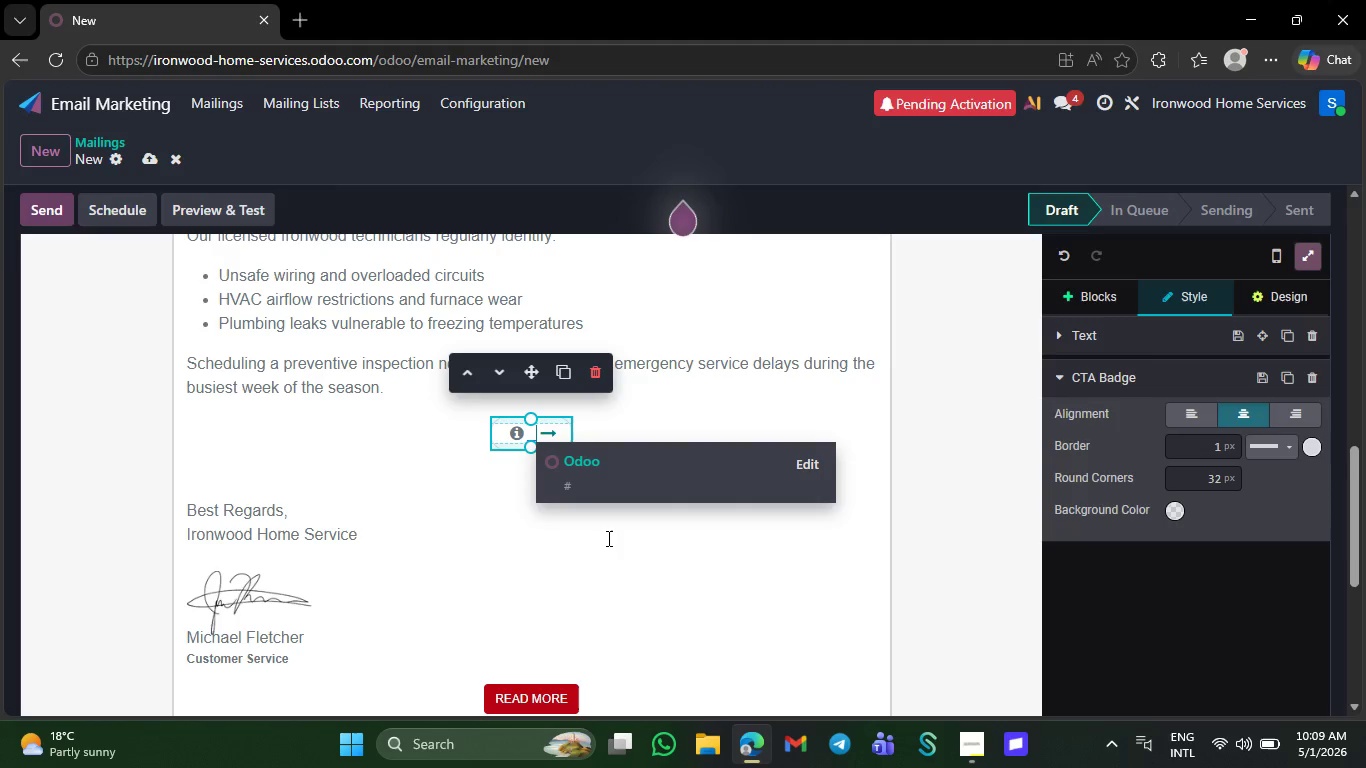 
key(Backspace)
 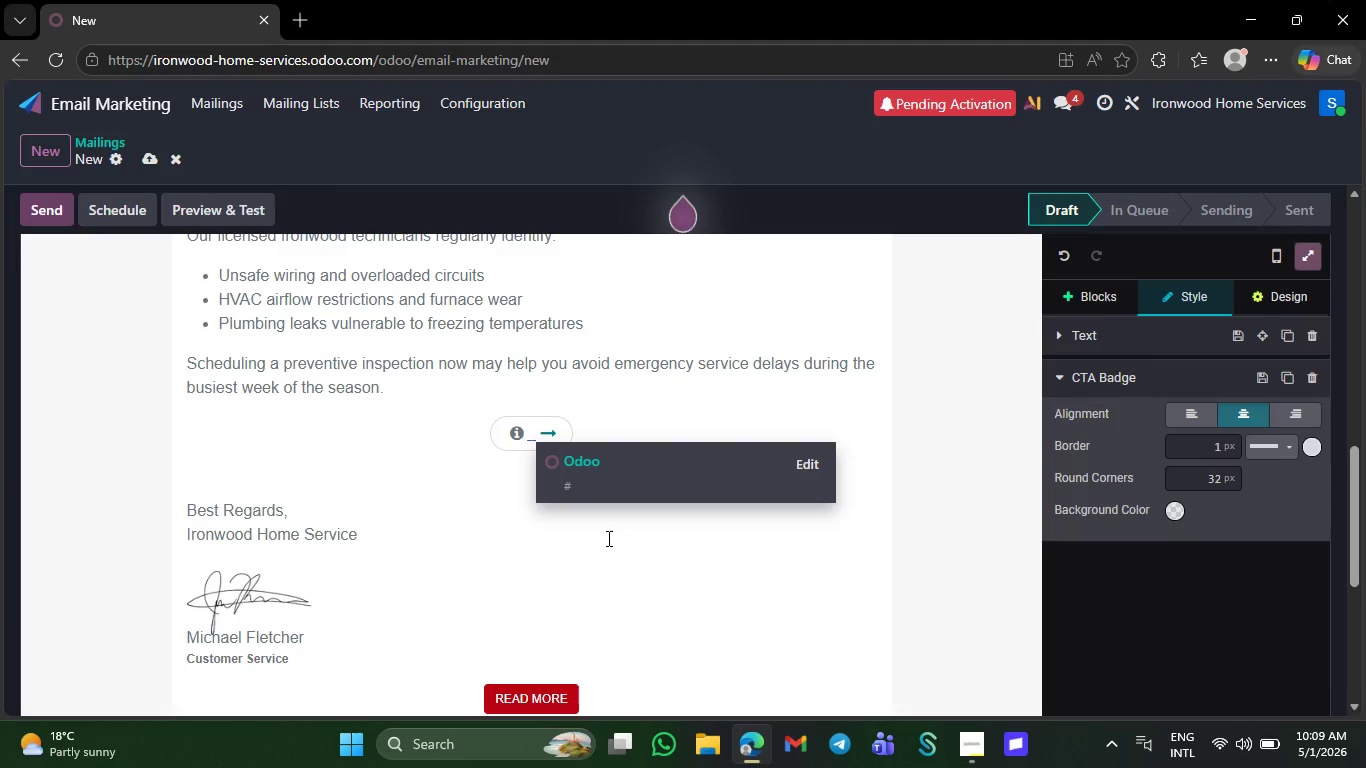 
key(Backspace)
 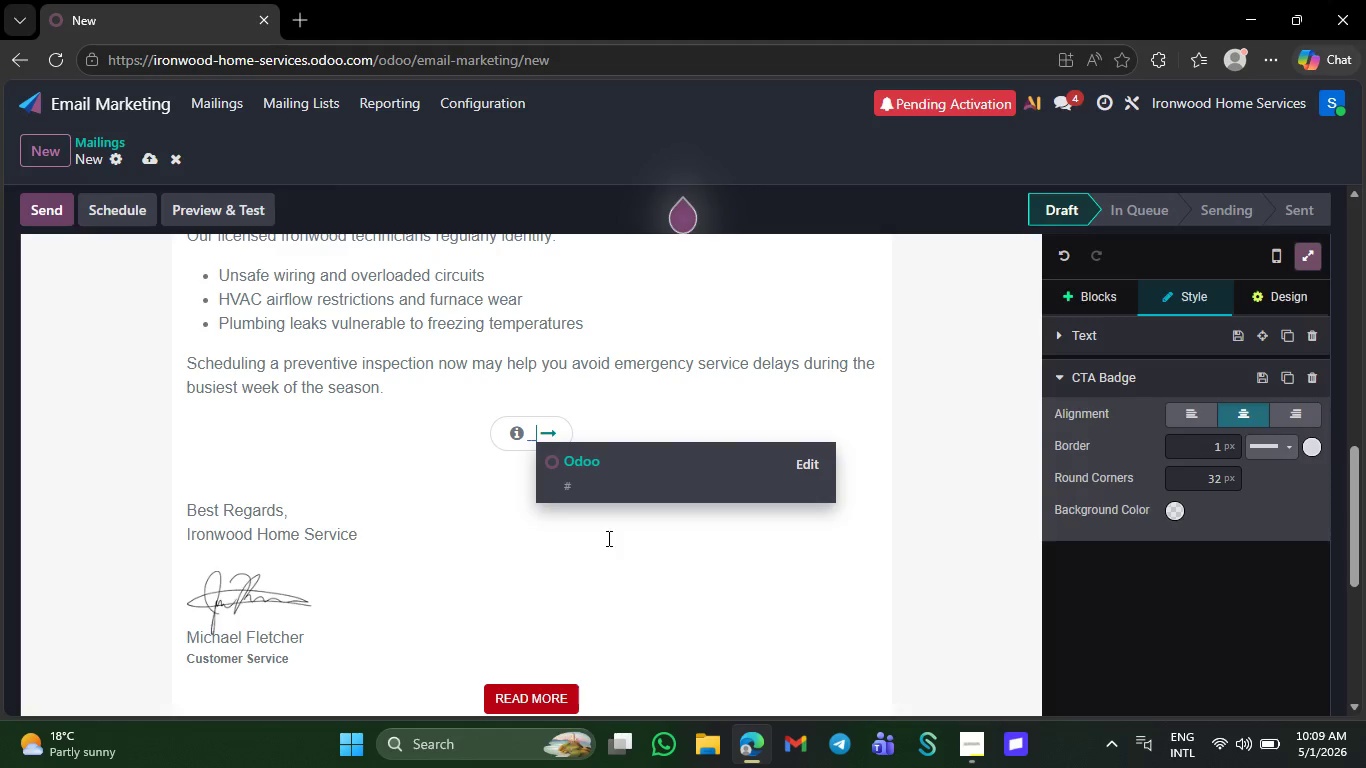 
type(Bookm)
key(Backspace)
type( My Inspections)
 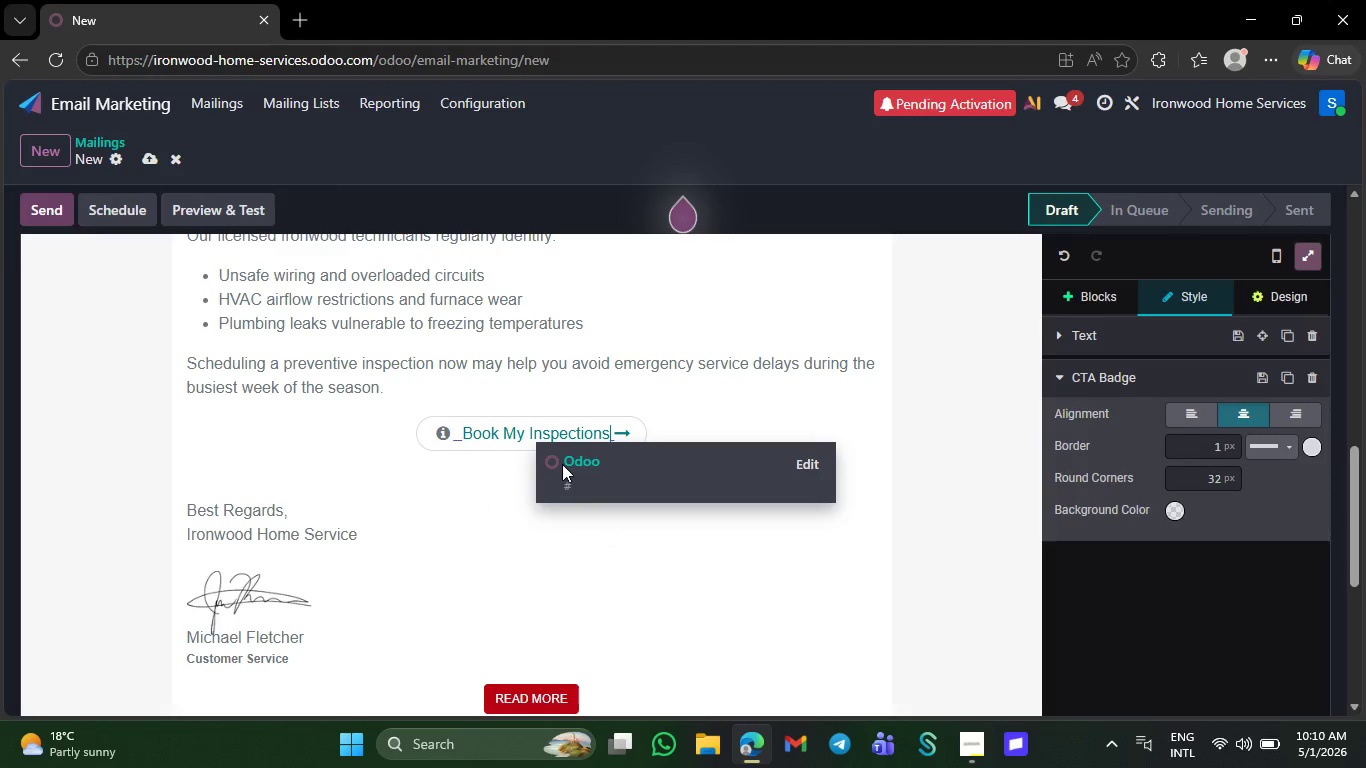 
left_click([465, 435])
 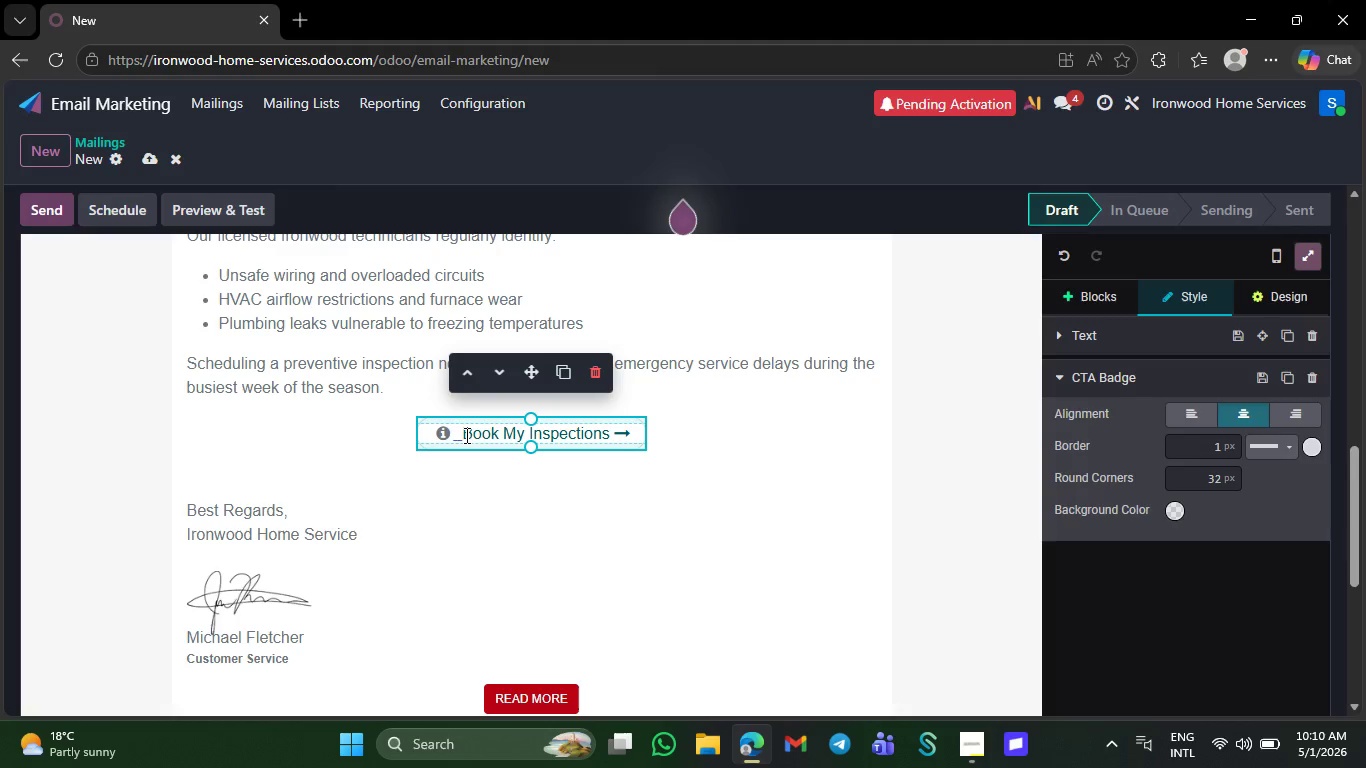 
key(Backspace)
 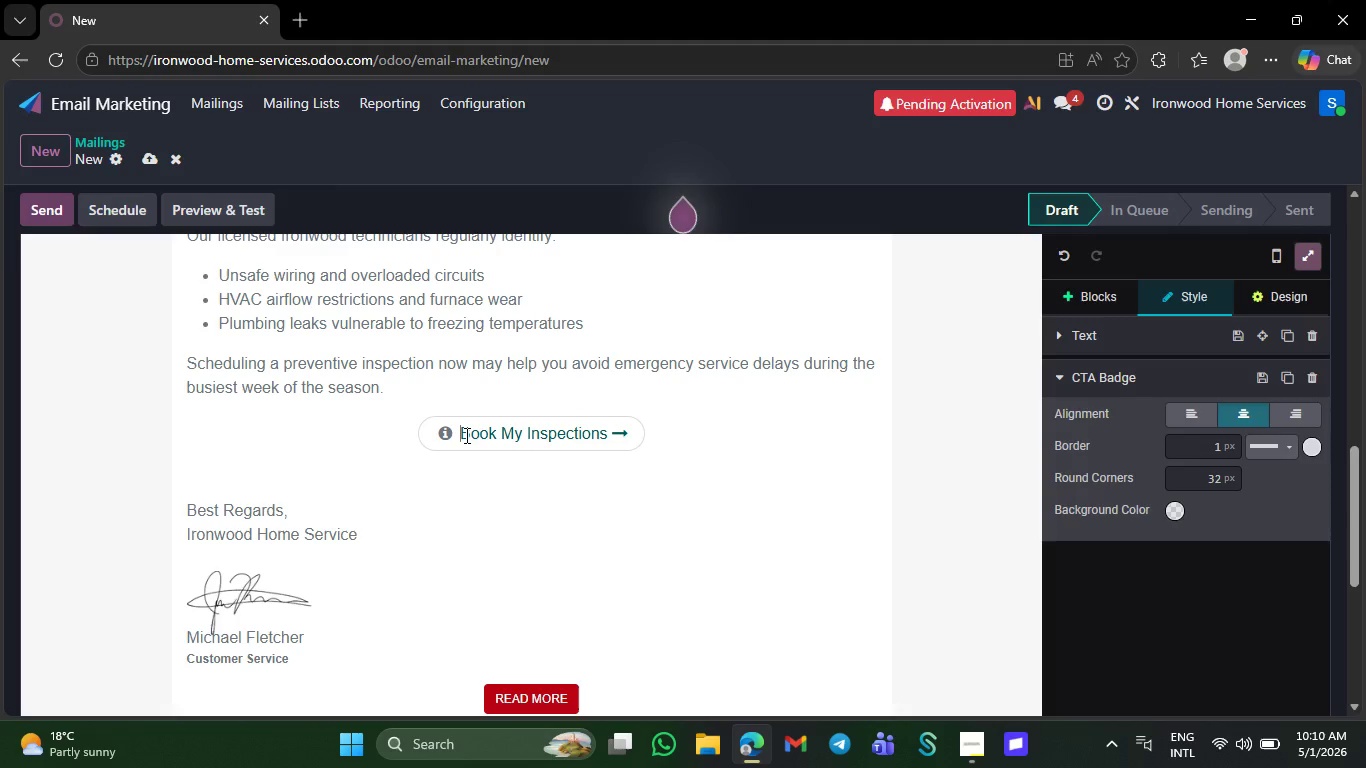 
key(Backspace)
 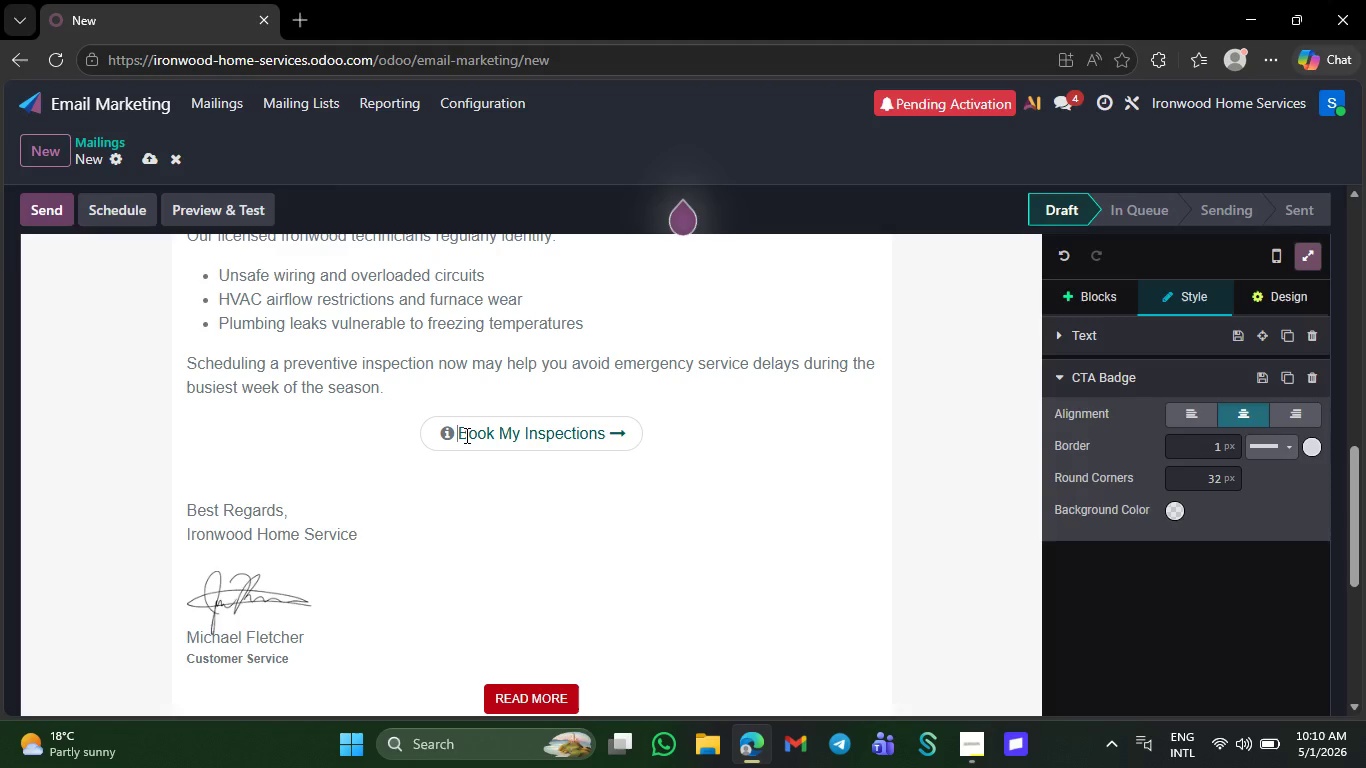 
key(Space)
 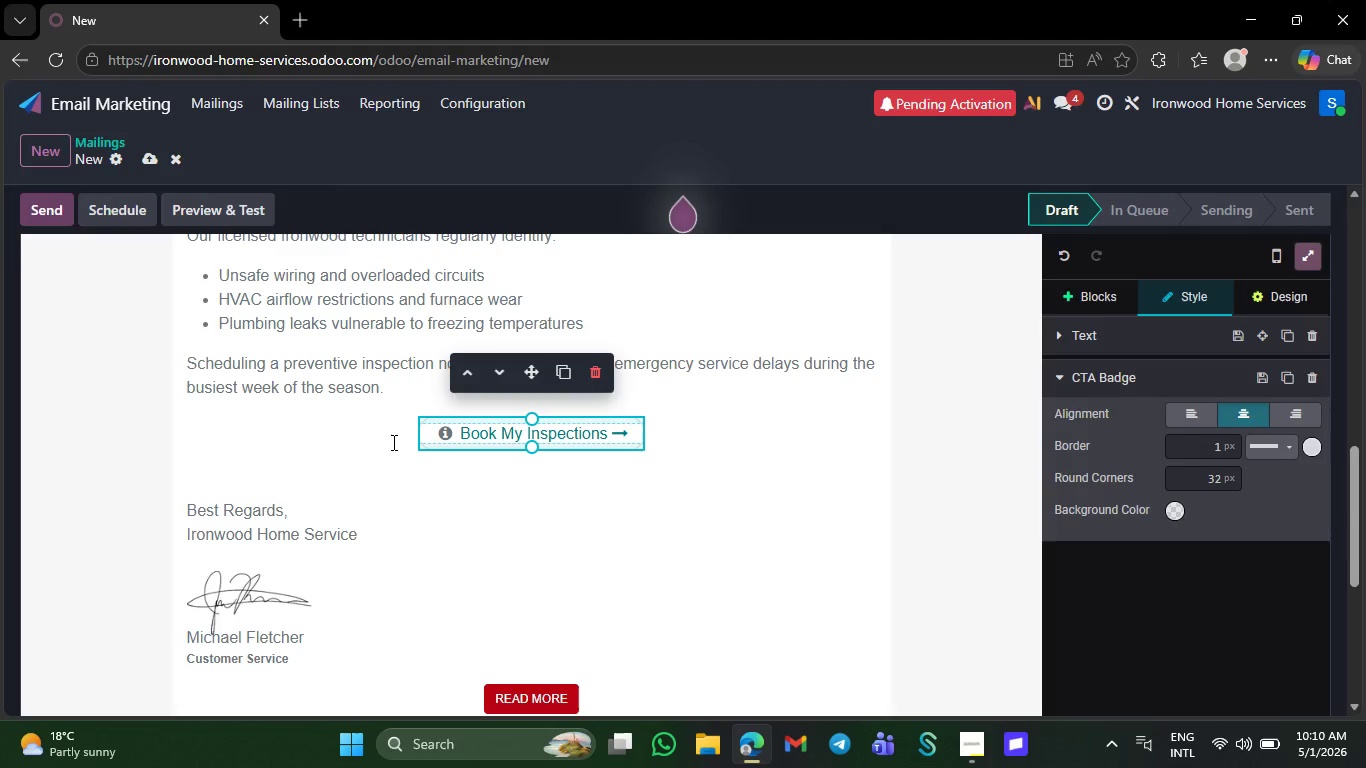 
left_click_drag(start_coordinate=[392, 441], to_coordinate=[703, 459])
 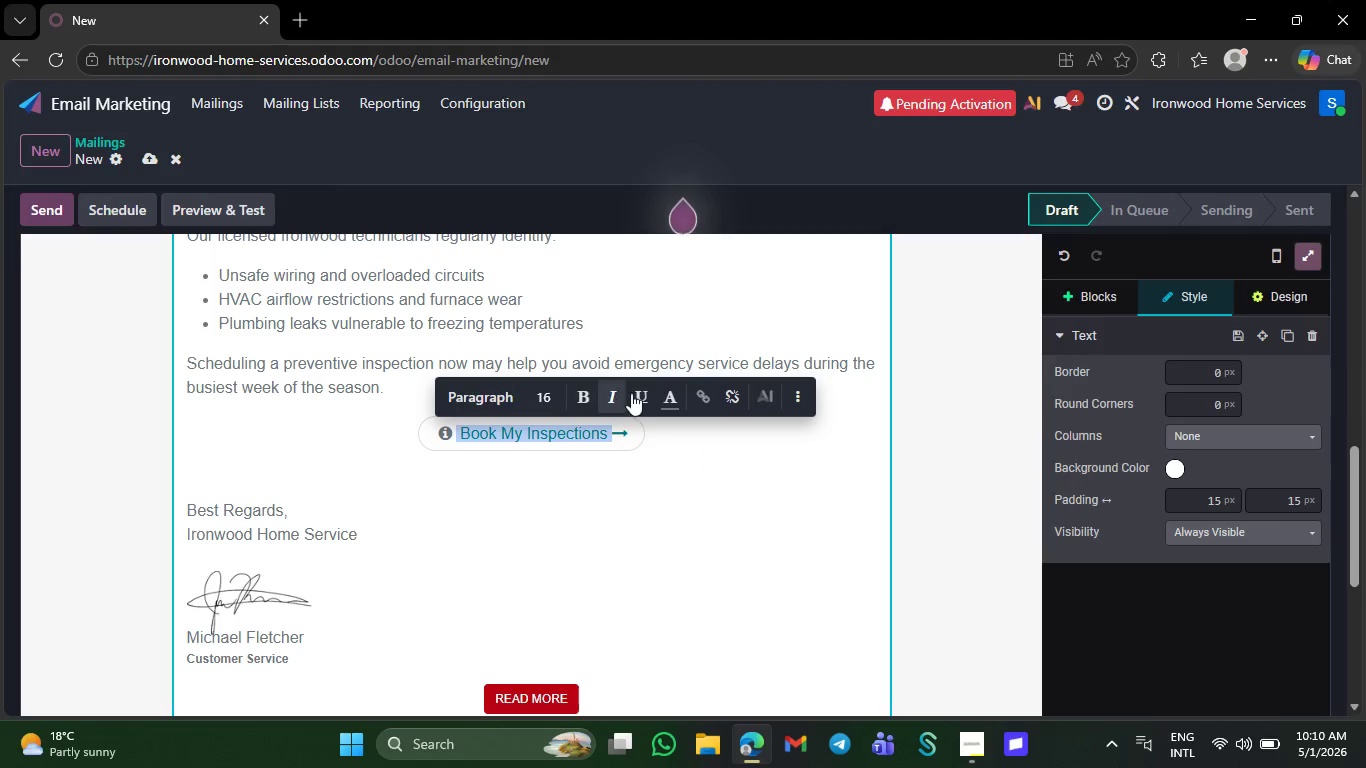 
double_click([675, 399])
 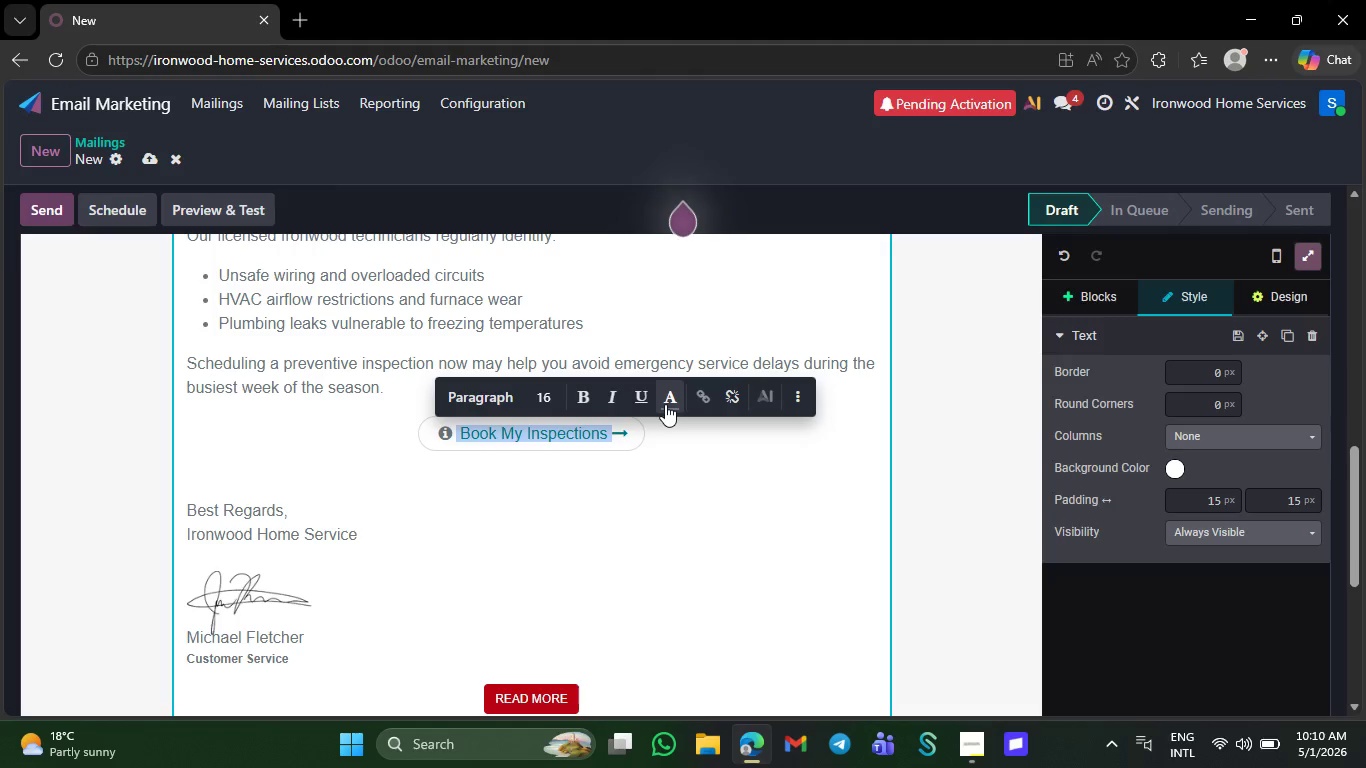 
left_click([665, 404])
 